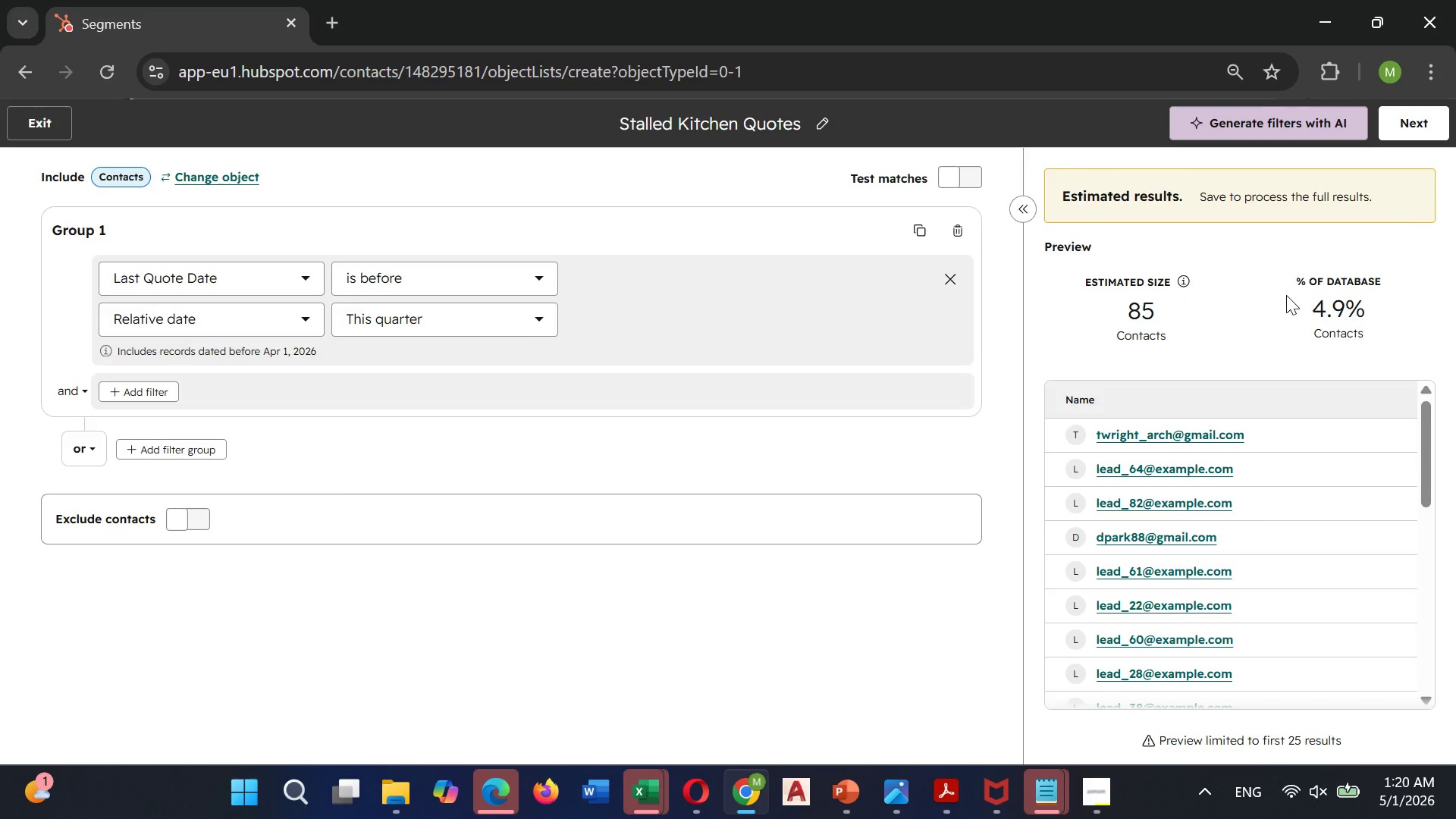 
wait(29.47)
 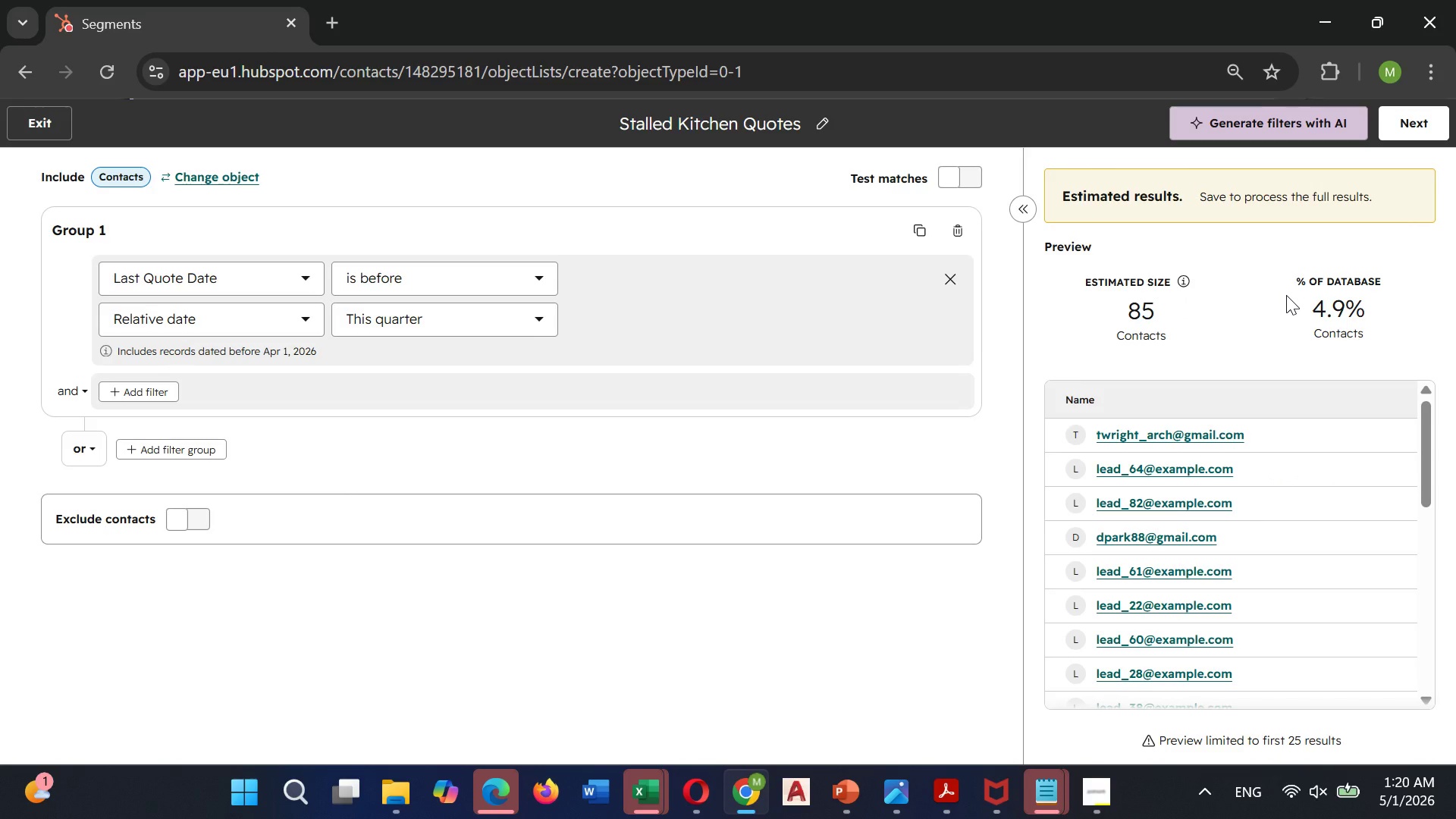 
left_click([1433, 135])
 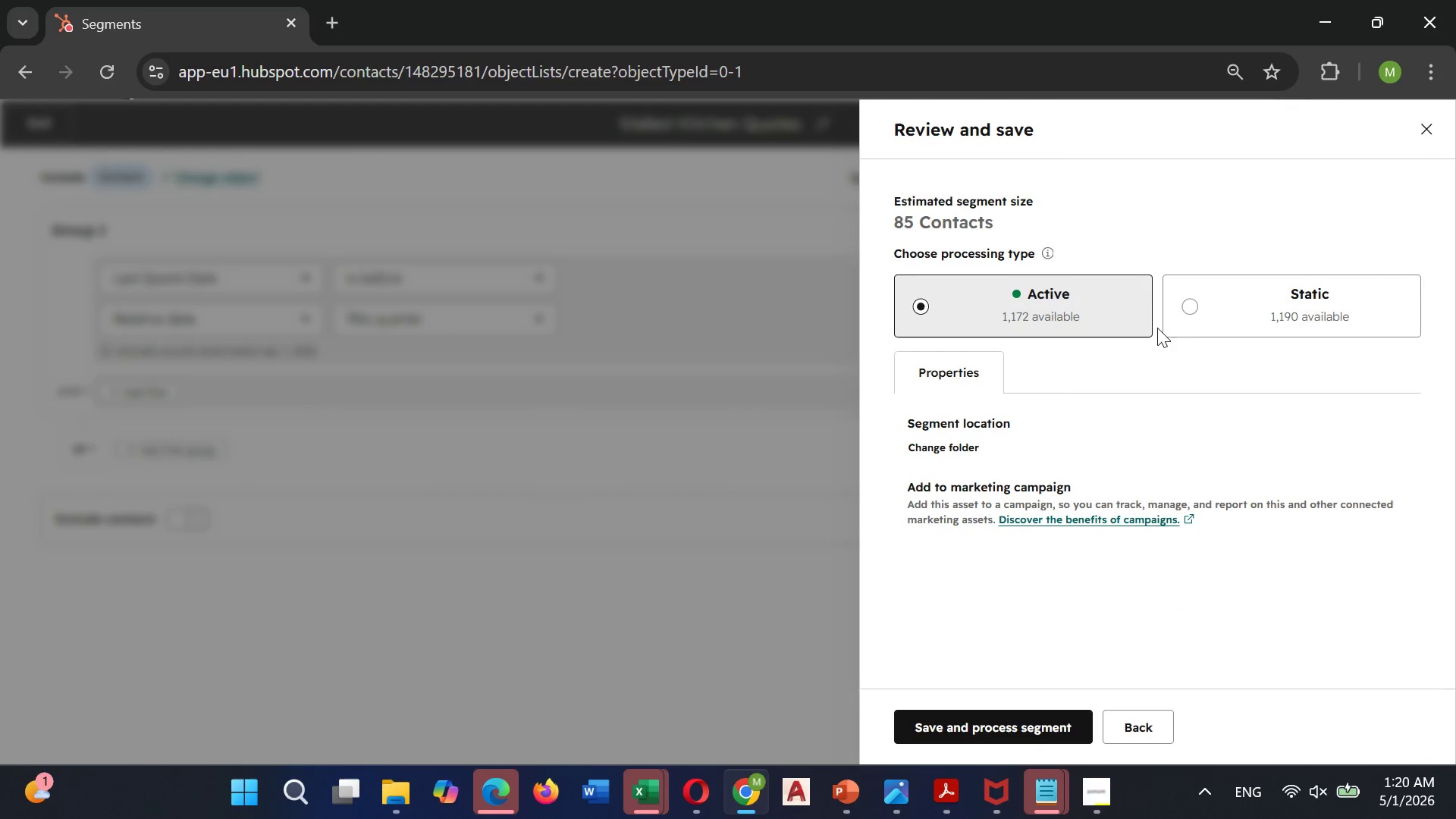 
left_click([1184, 302])
 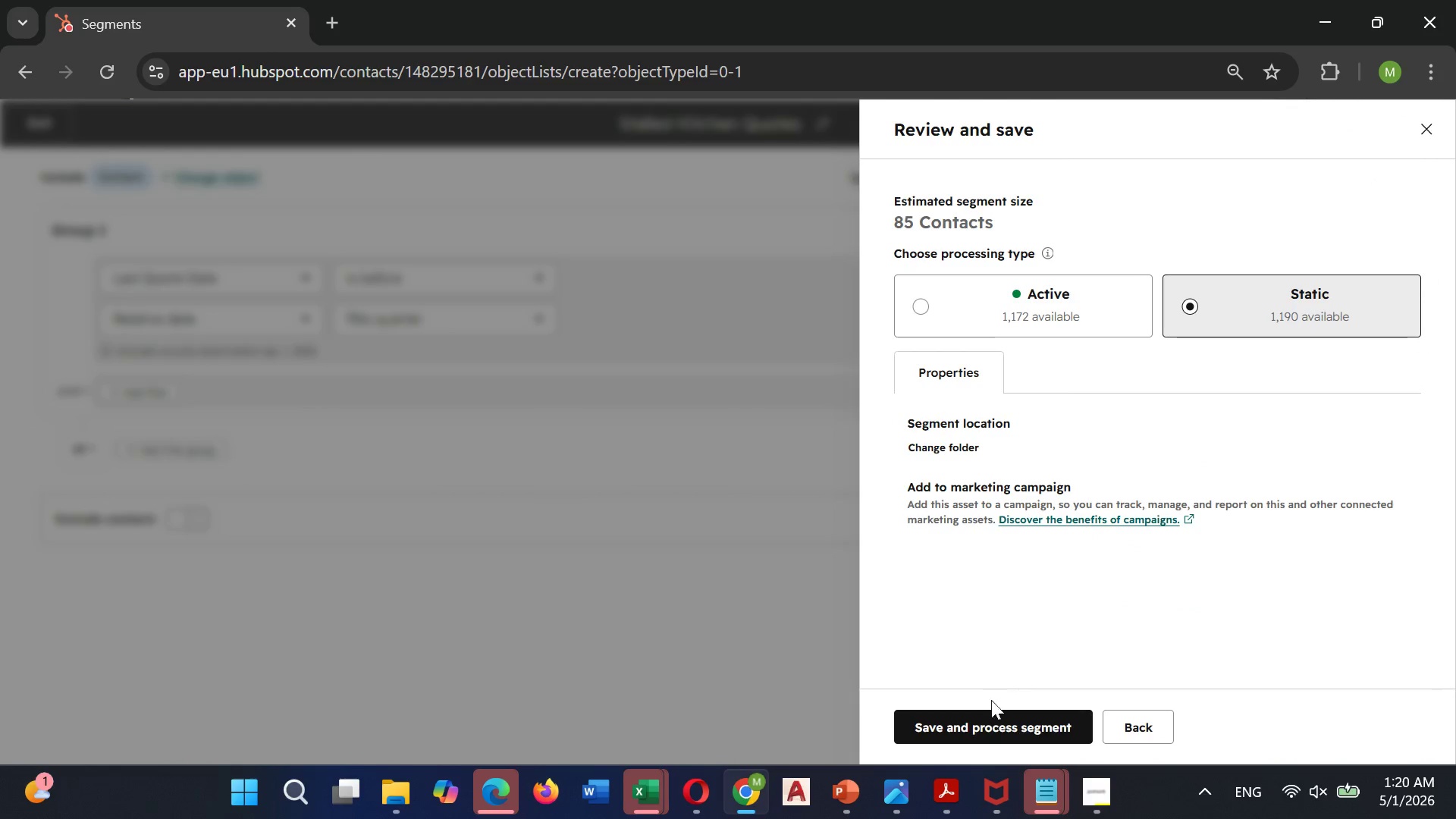 
left_click([993, 723])
 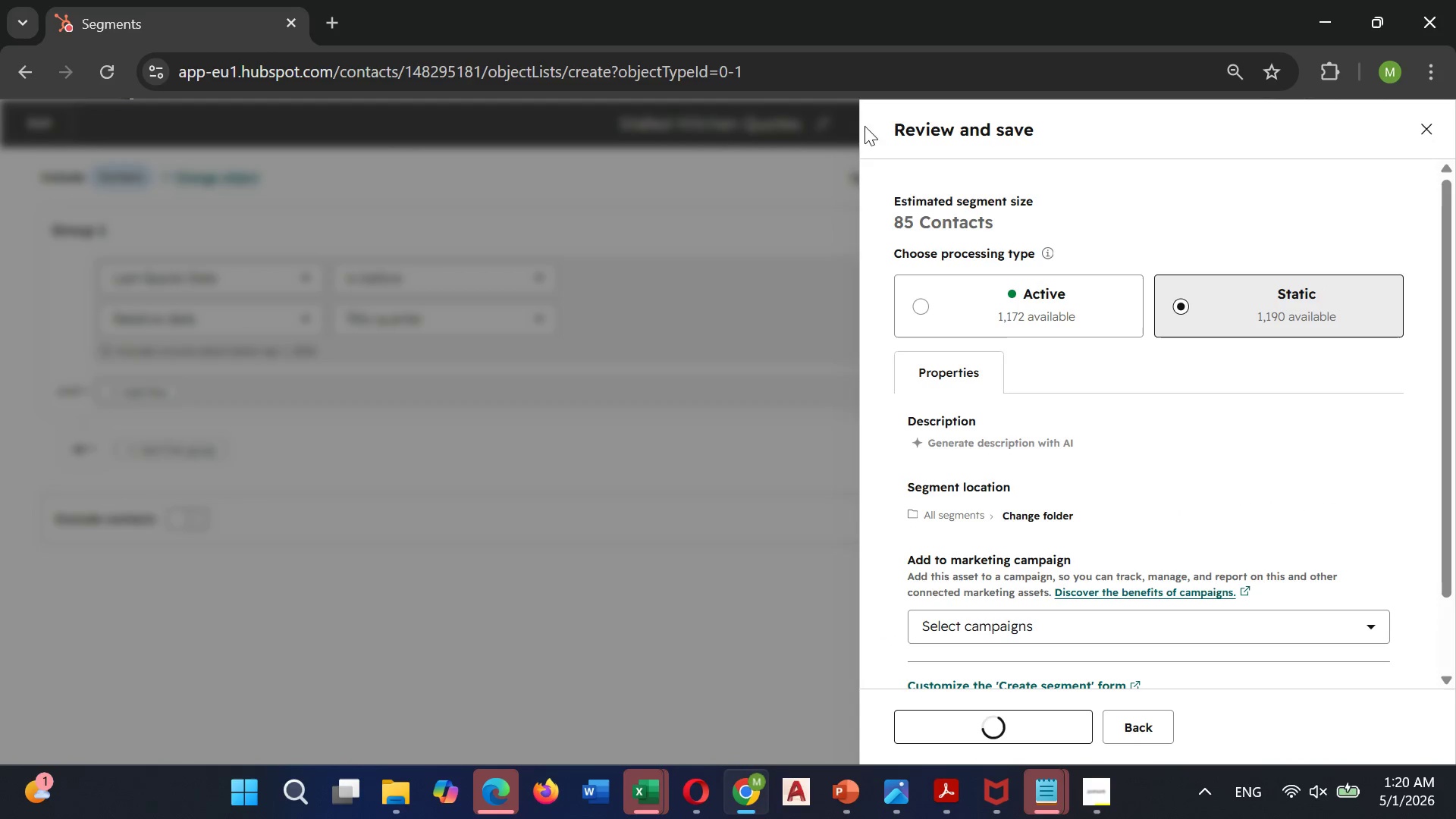 
wait(16.2)
 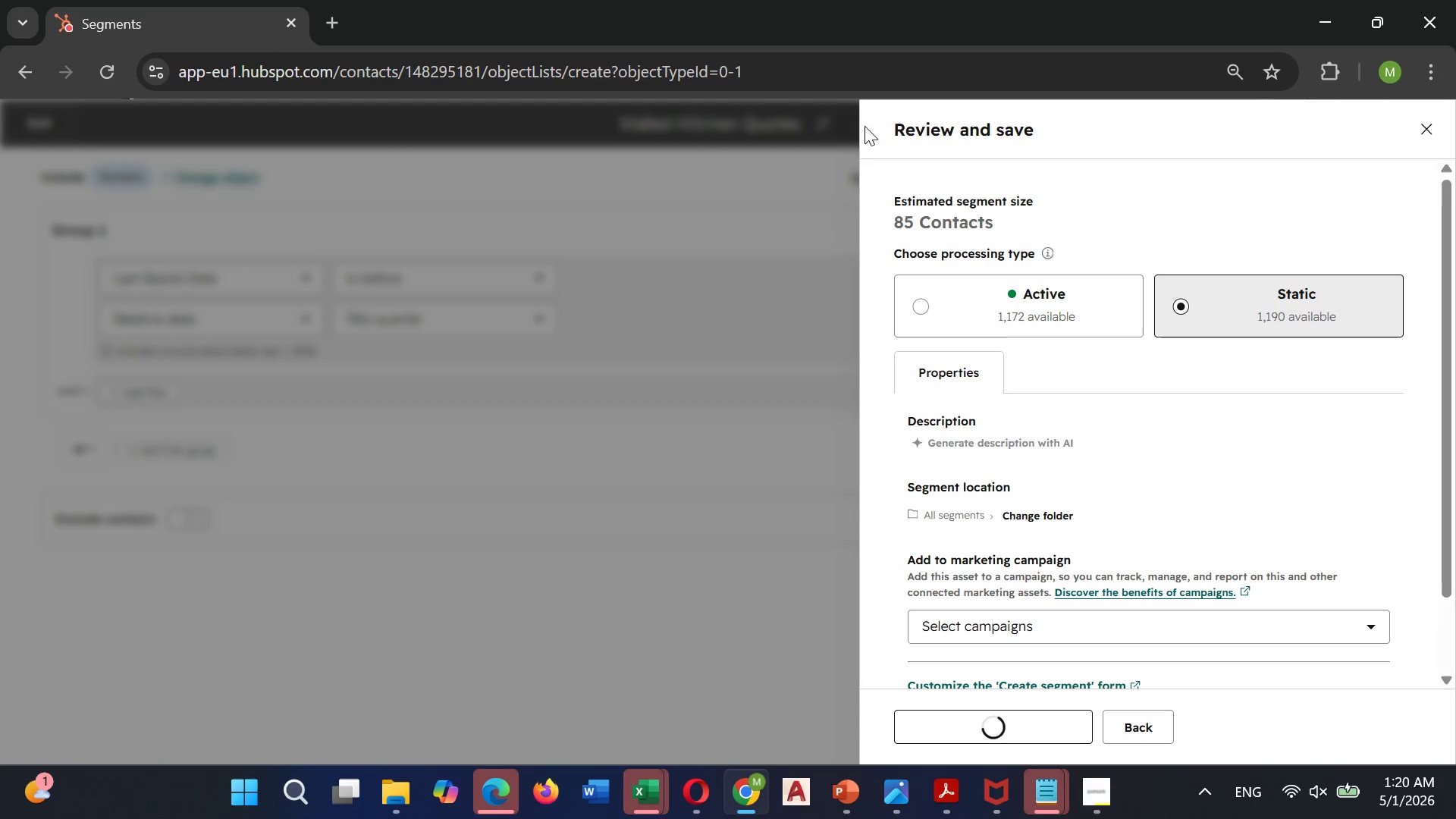 
left_click([115, 262])
 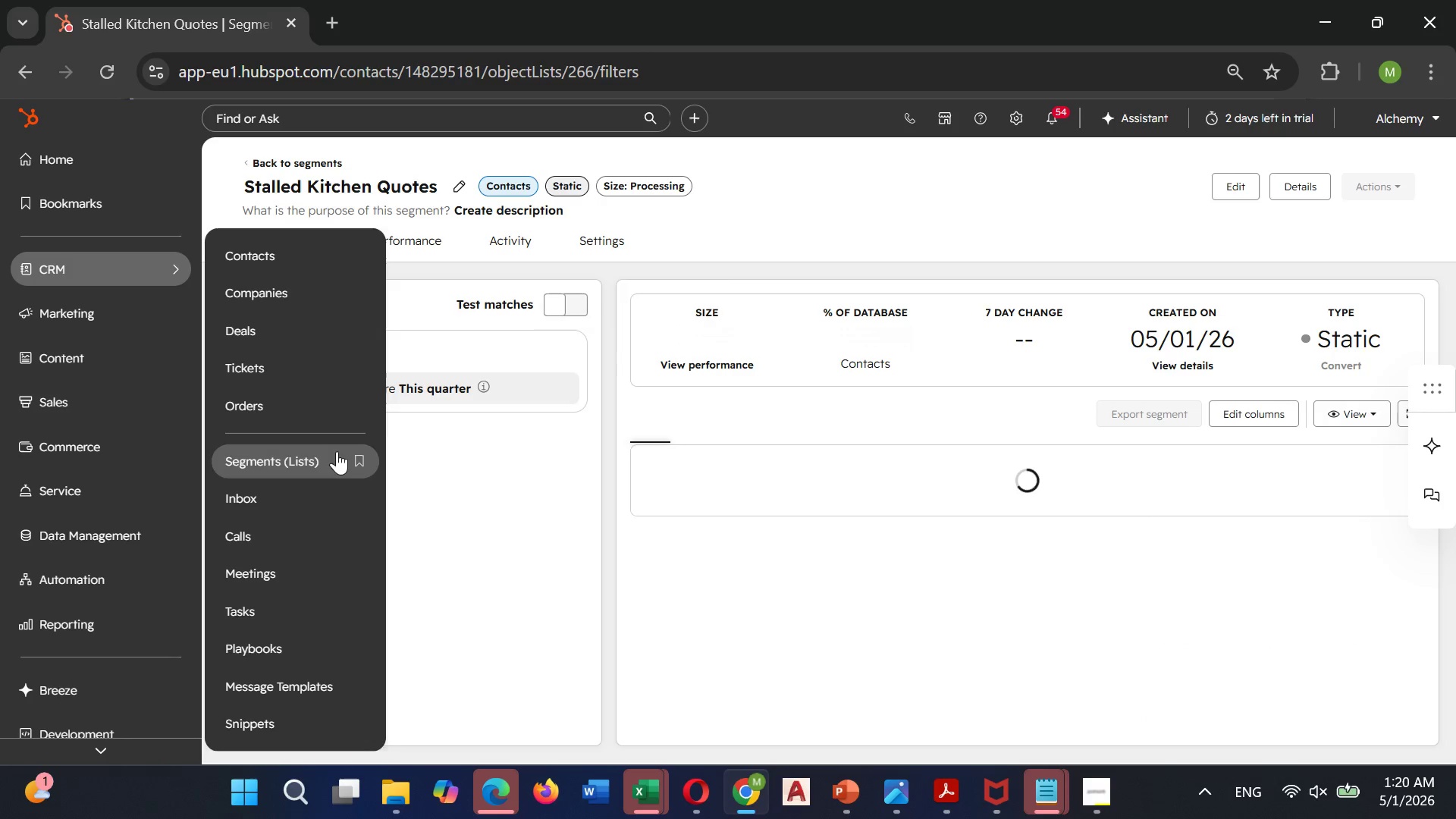 
left_click([330, 463])
 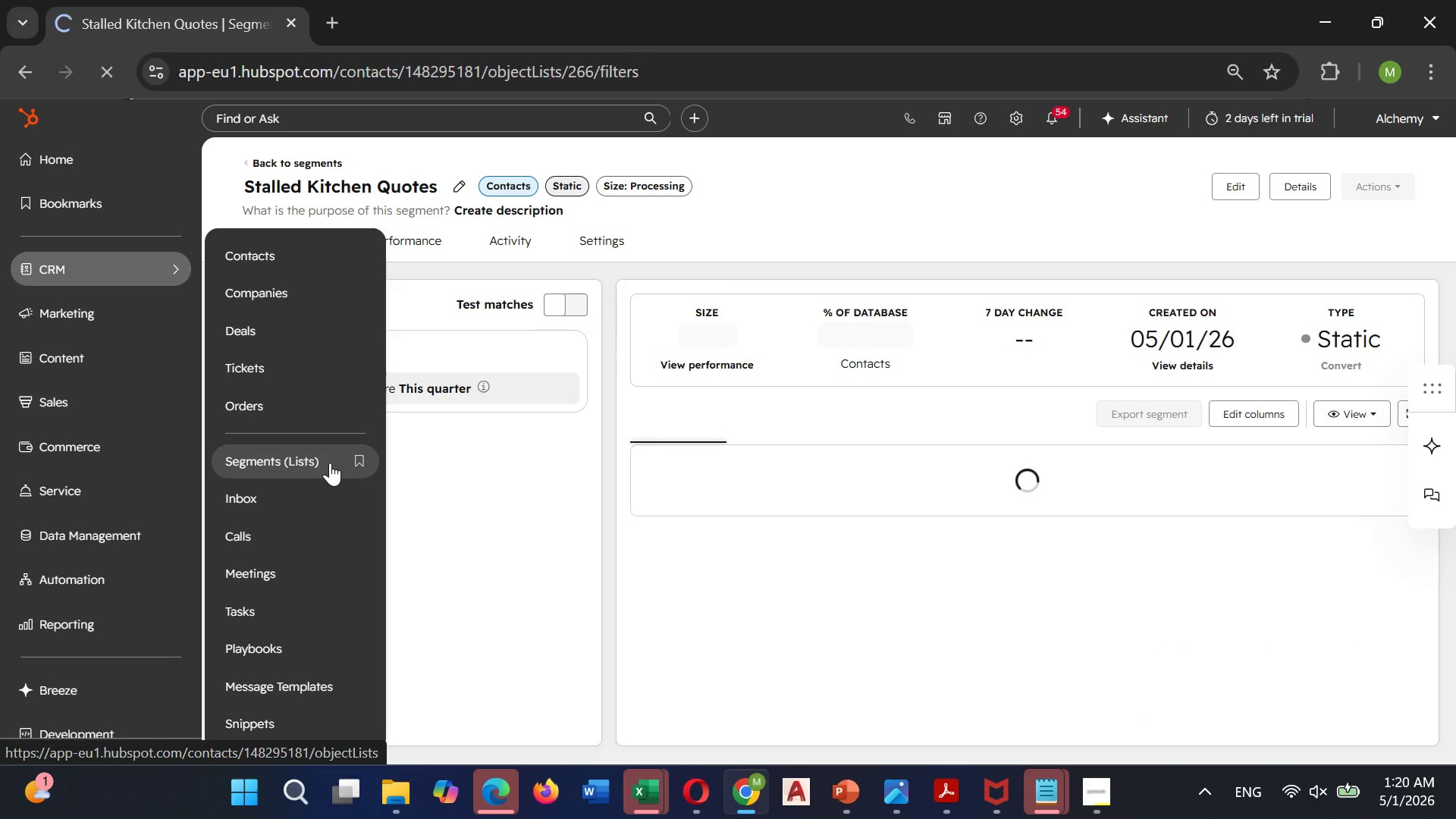 
left_click([330, 463])
 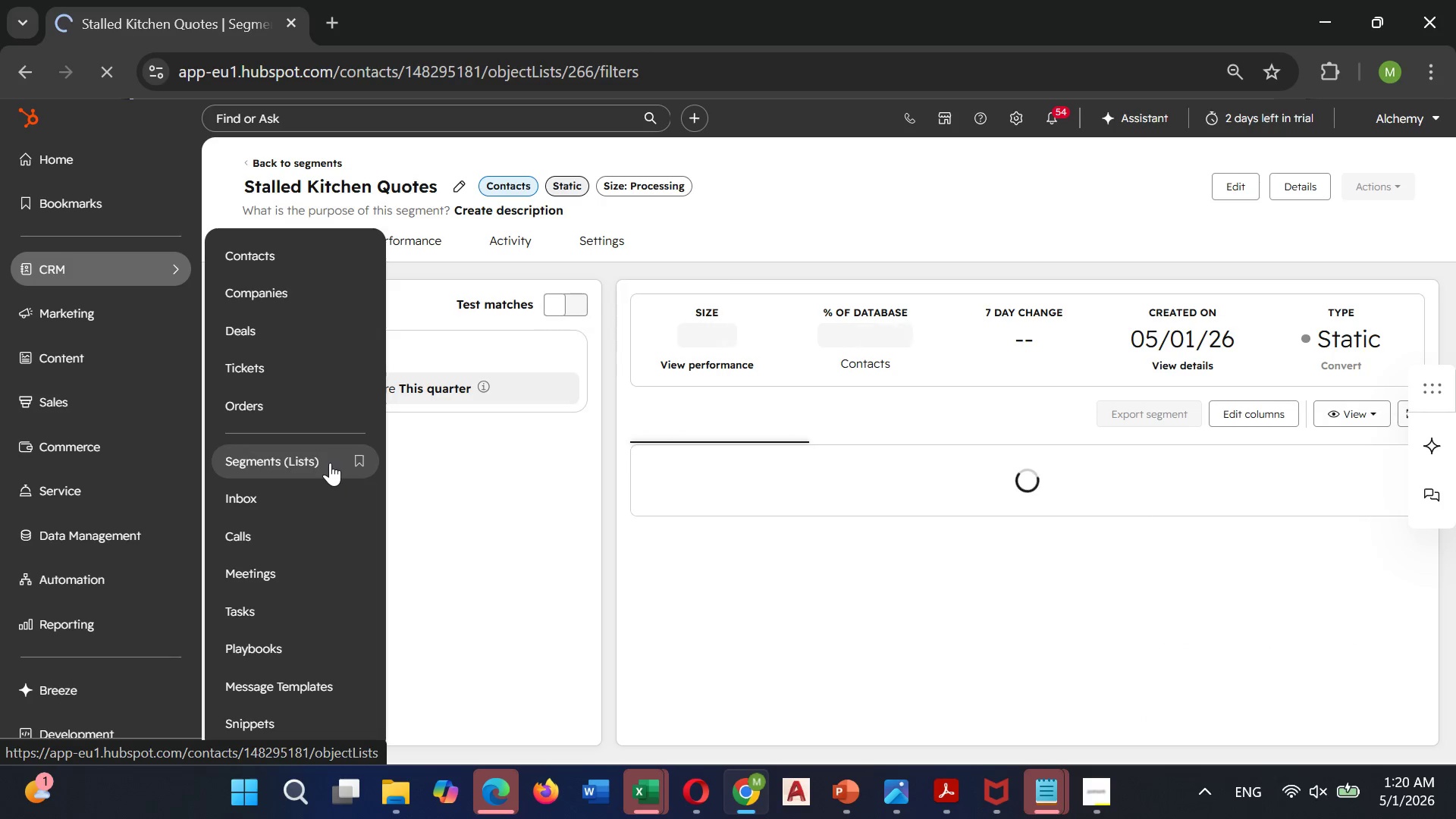 
double_click([330, 463])
 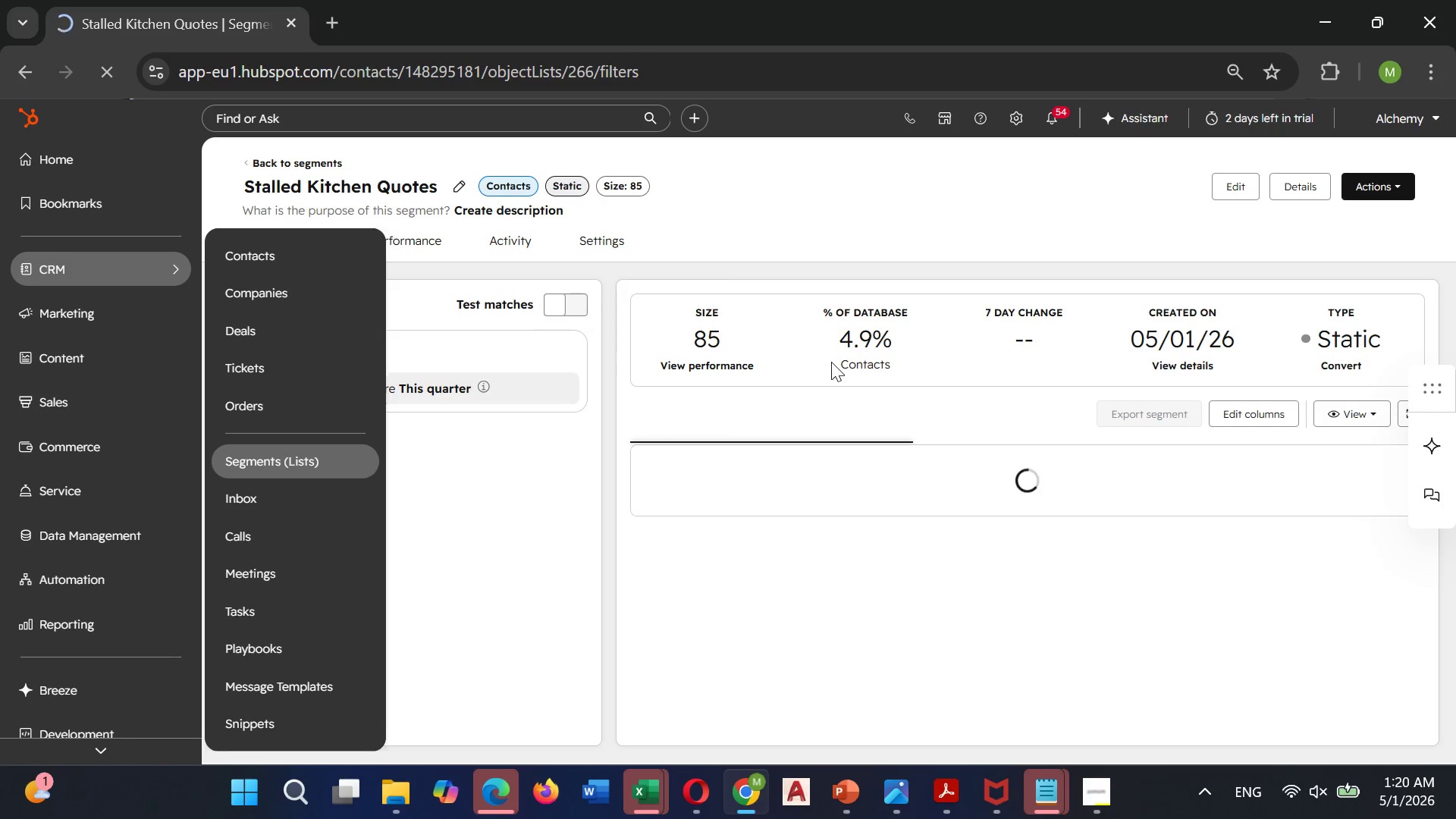 
mouse_move([1216, 187])
 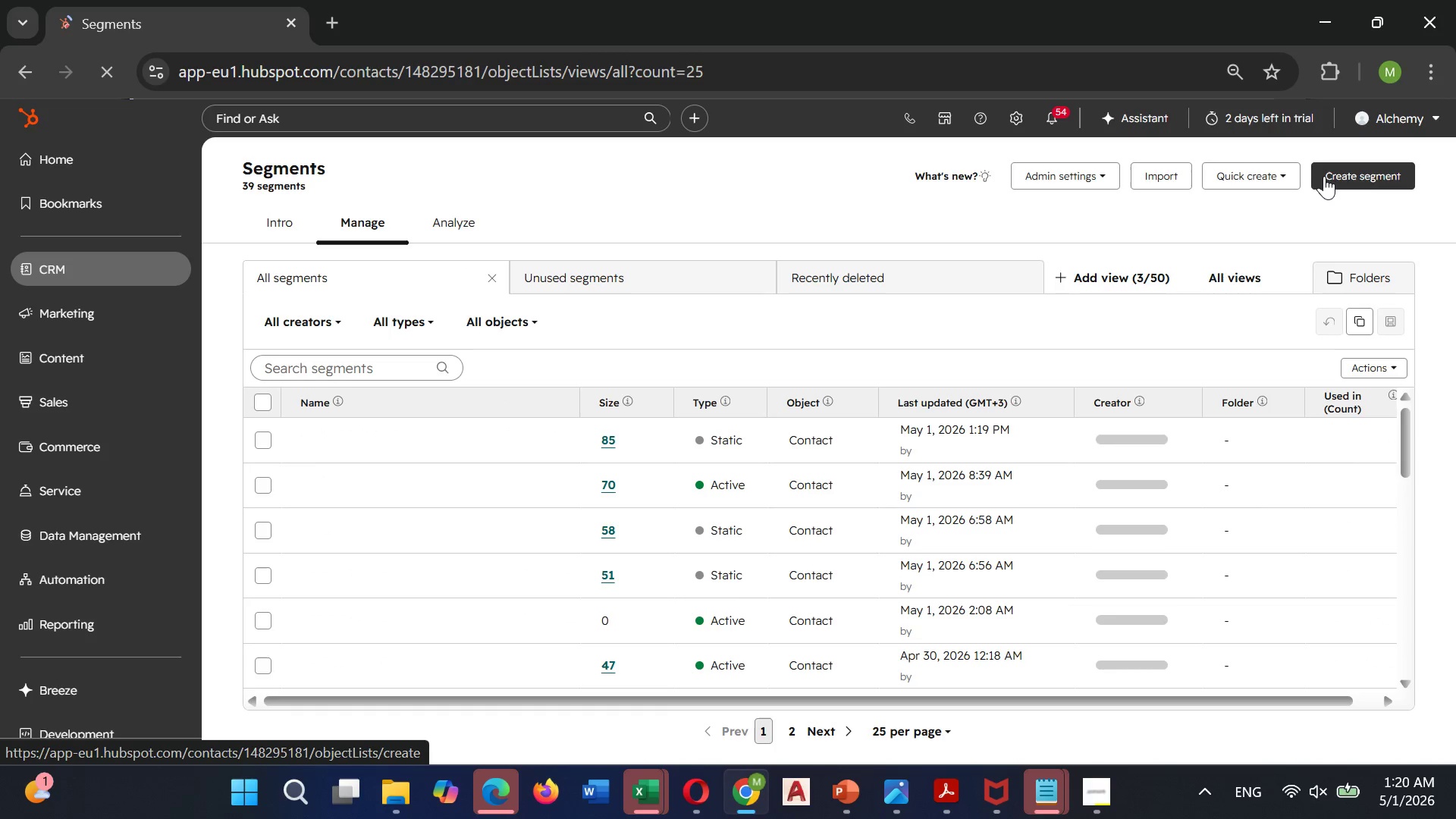 
left_click([1324, 176])
 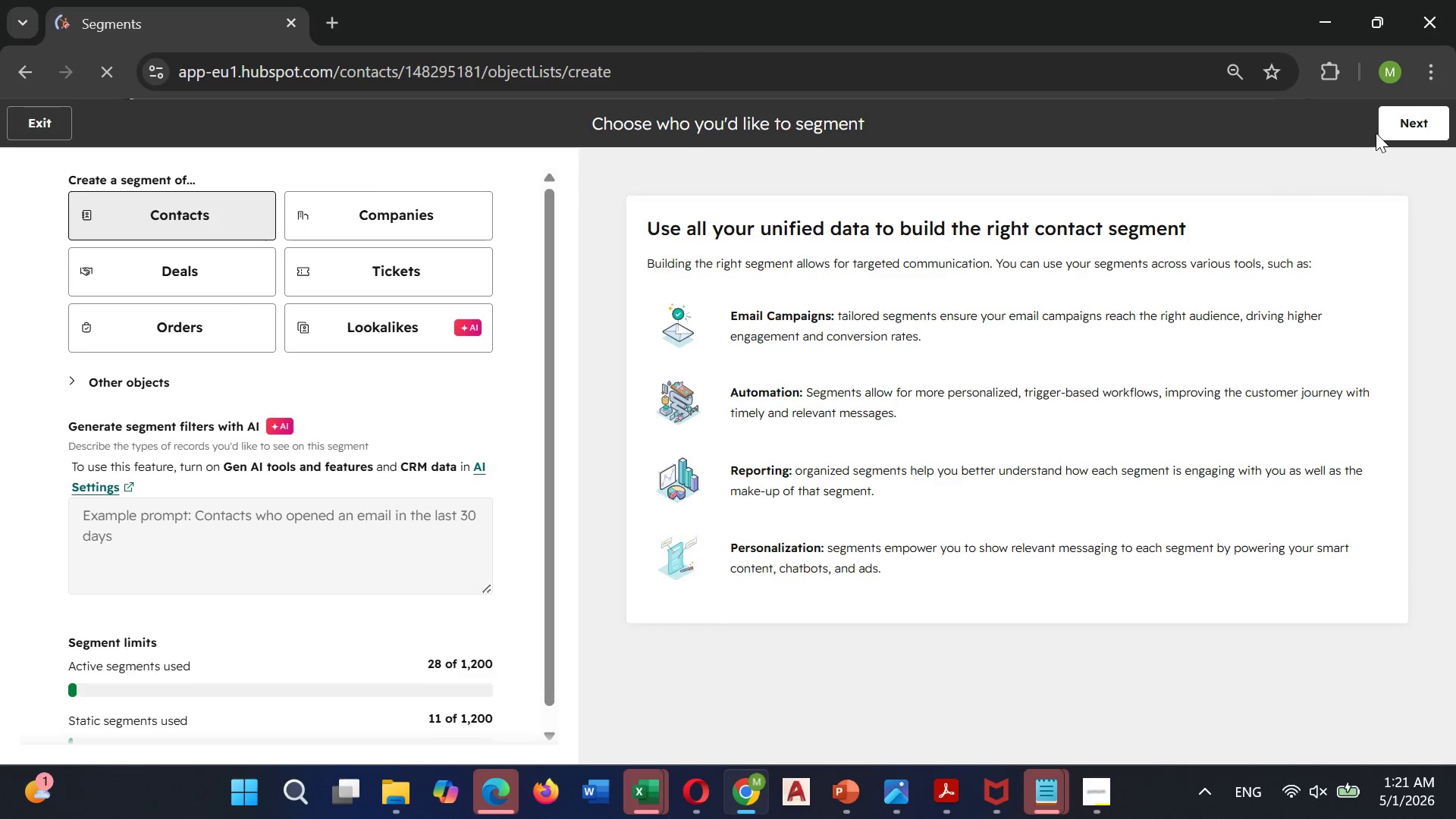 
left_click([1388, 124])
 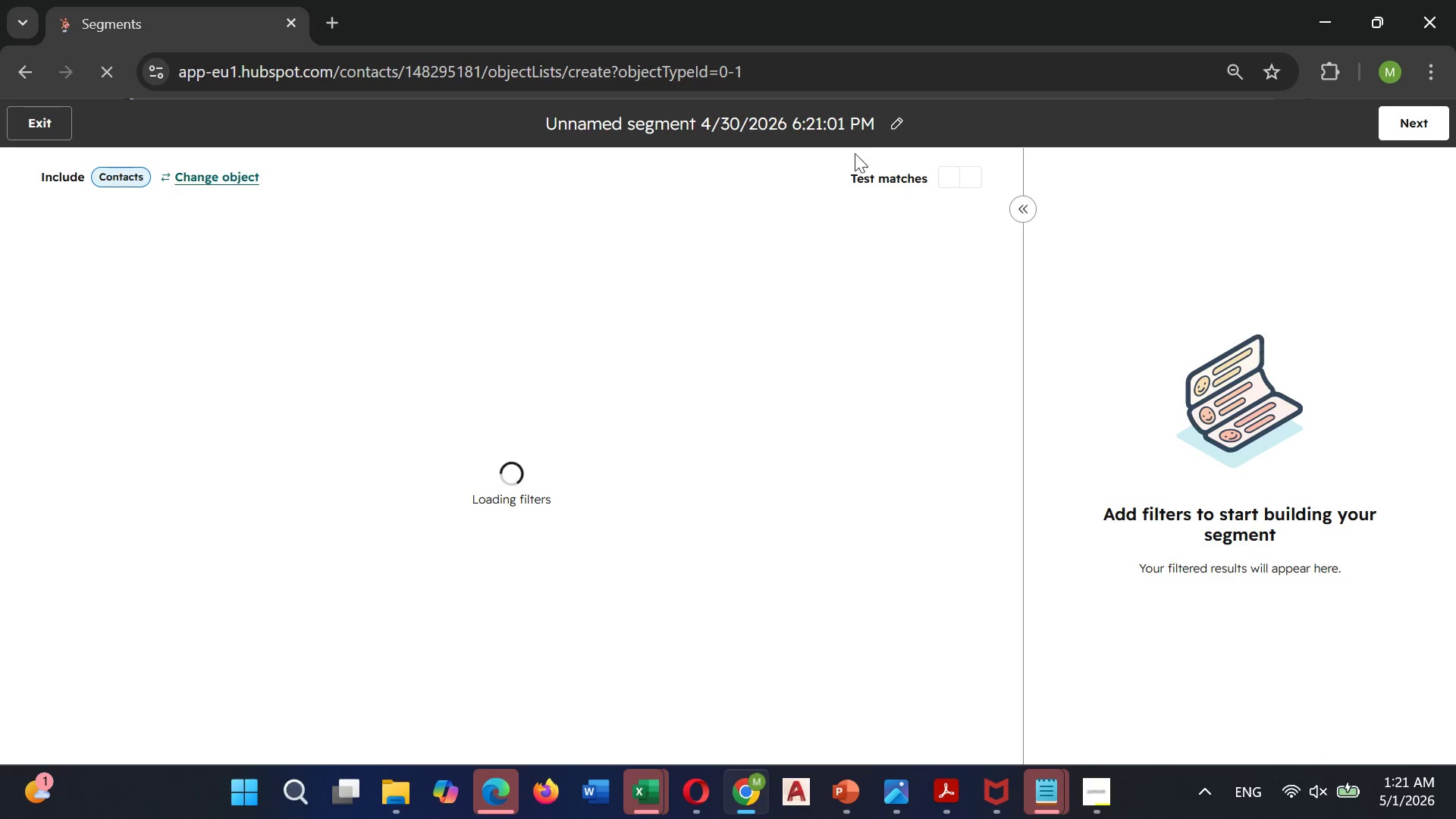 
left_click([894, 119])
 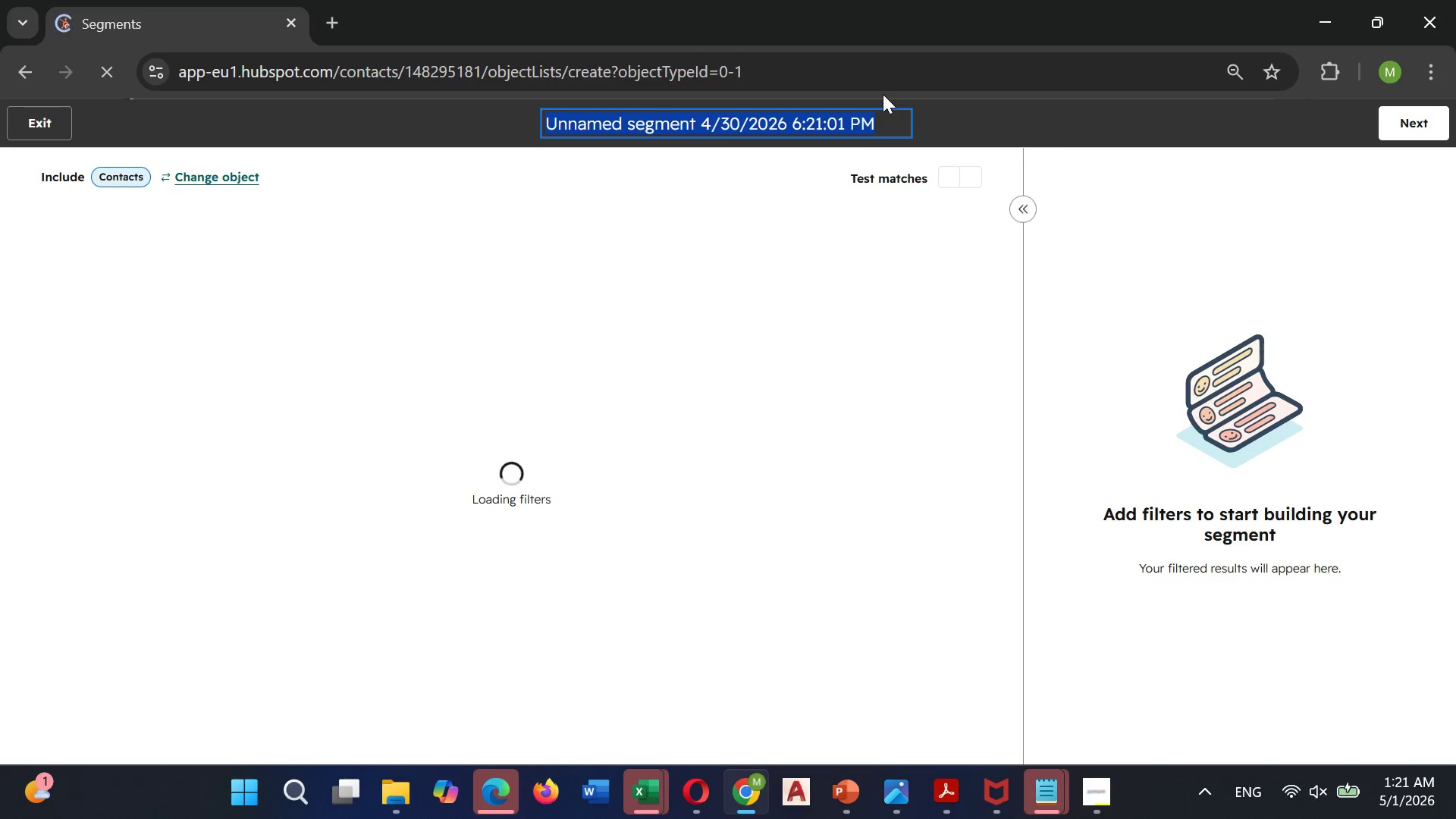 
key(Backspace)
 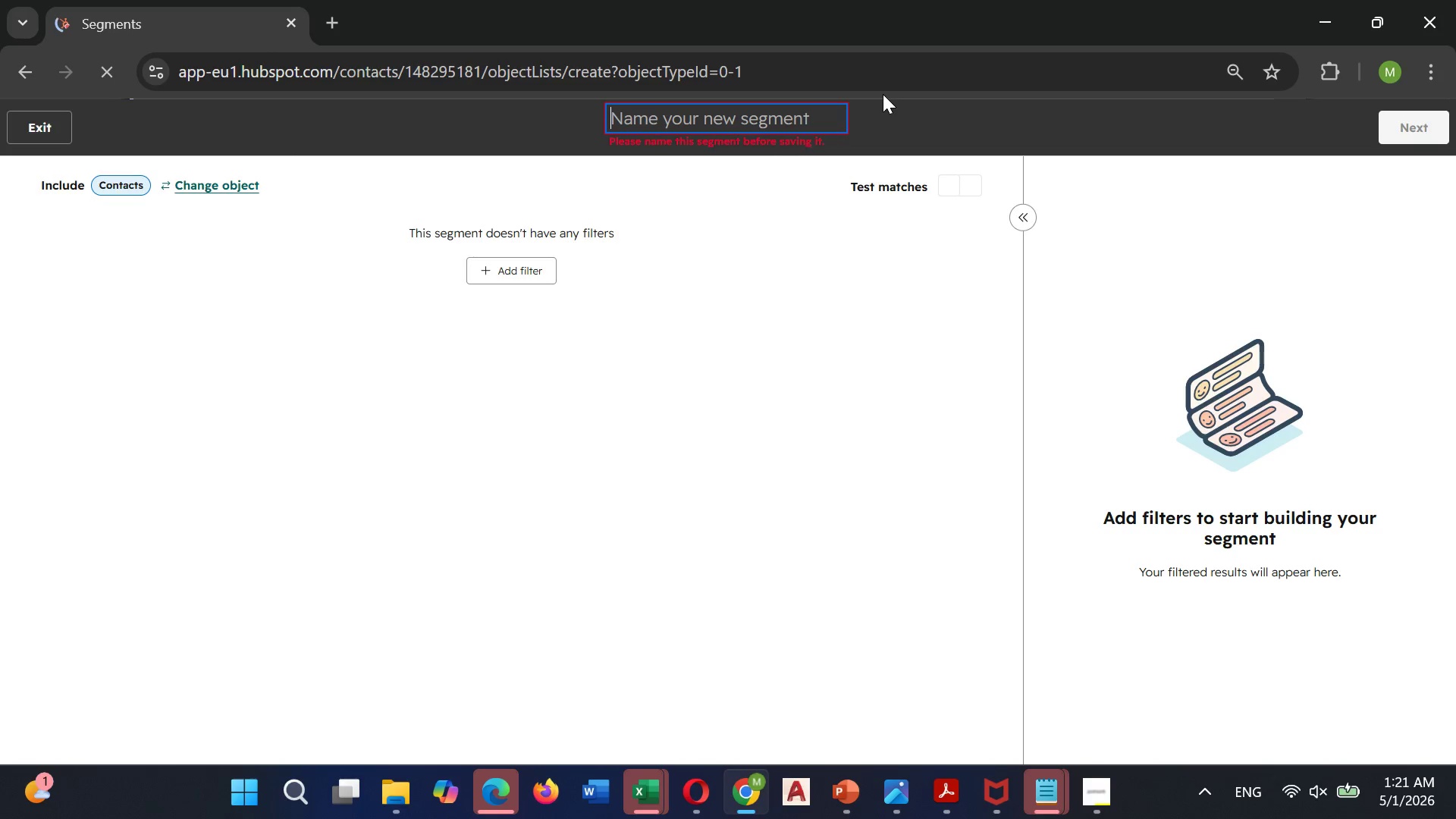 
wait(6.11)
 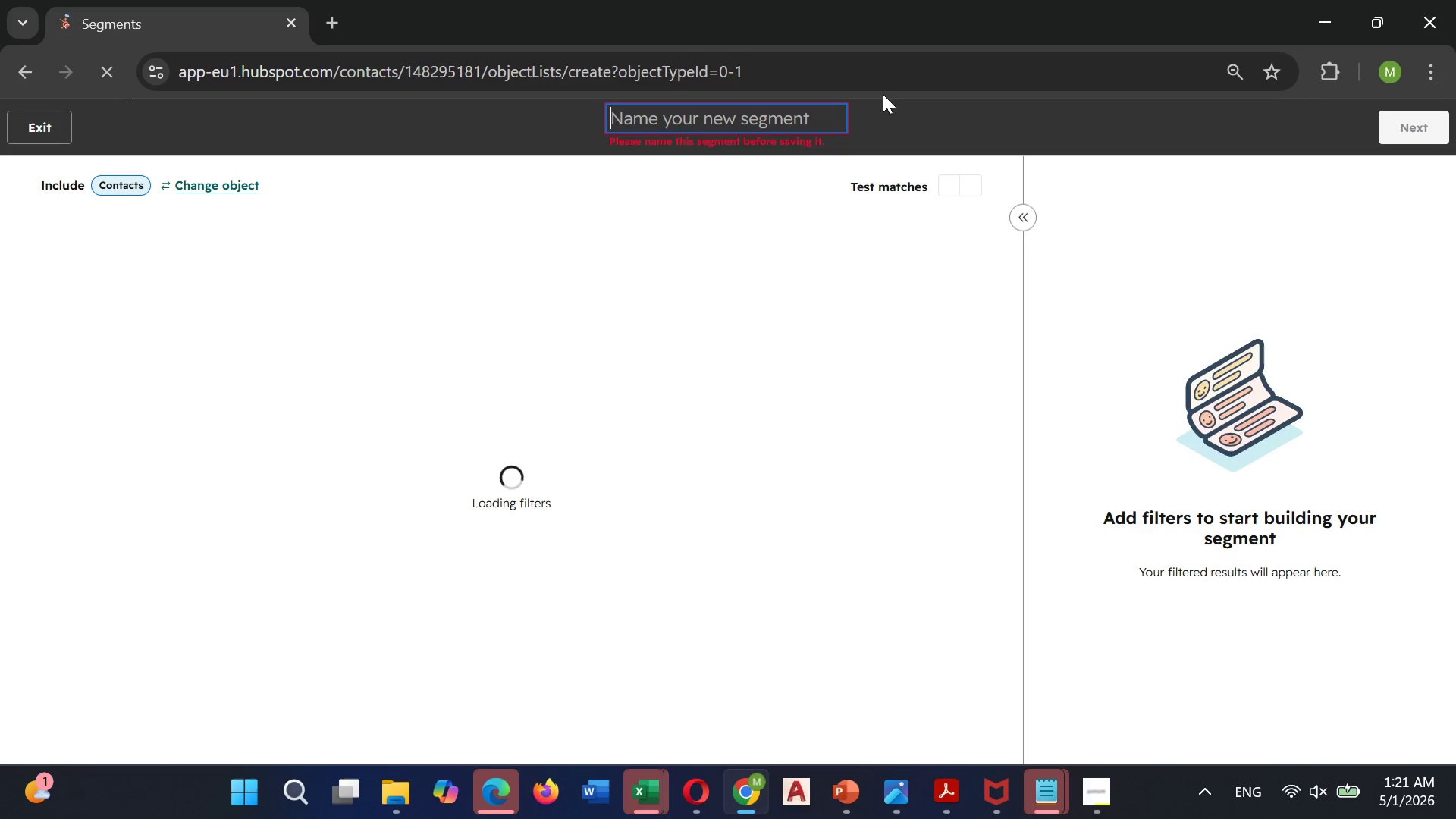 
type(Re-Engagemnet prospects)
 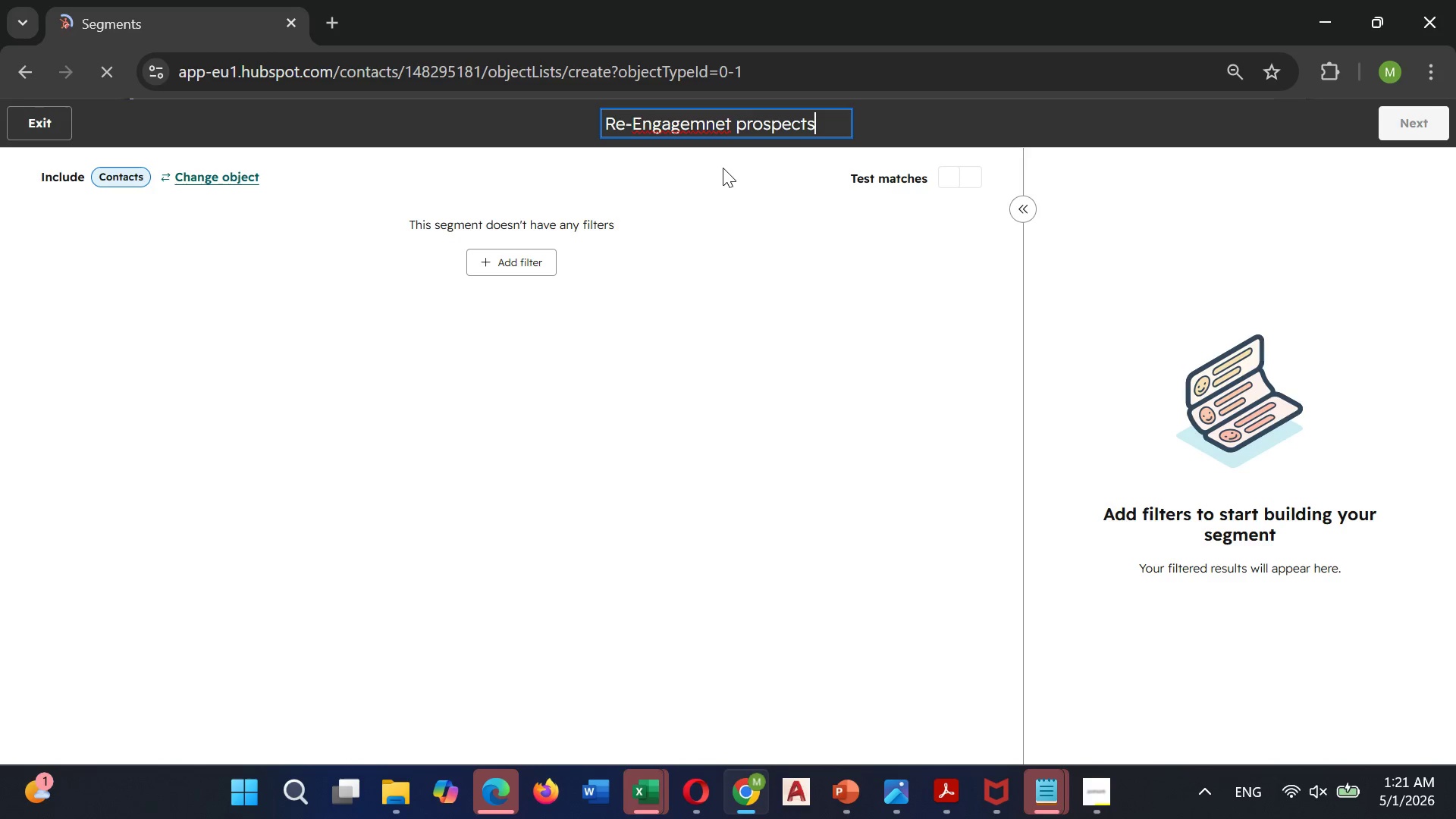 
wait(12.56)
 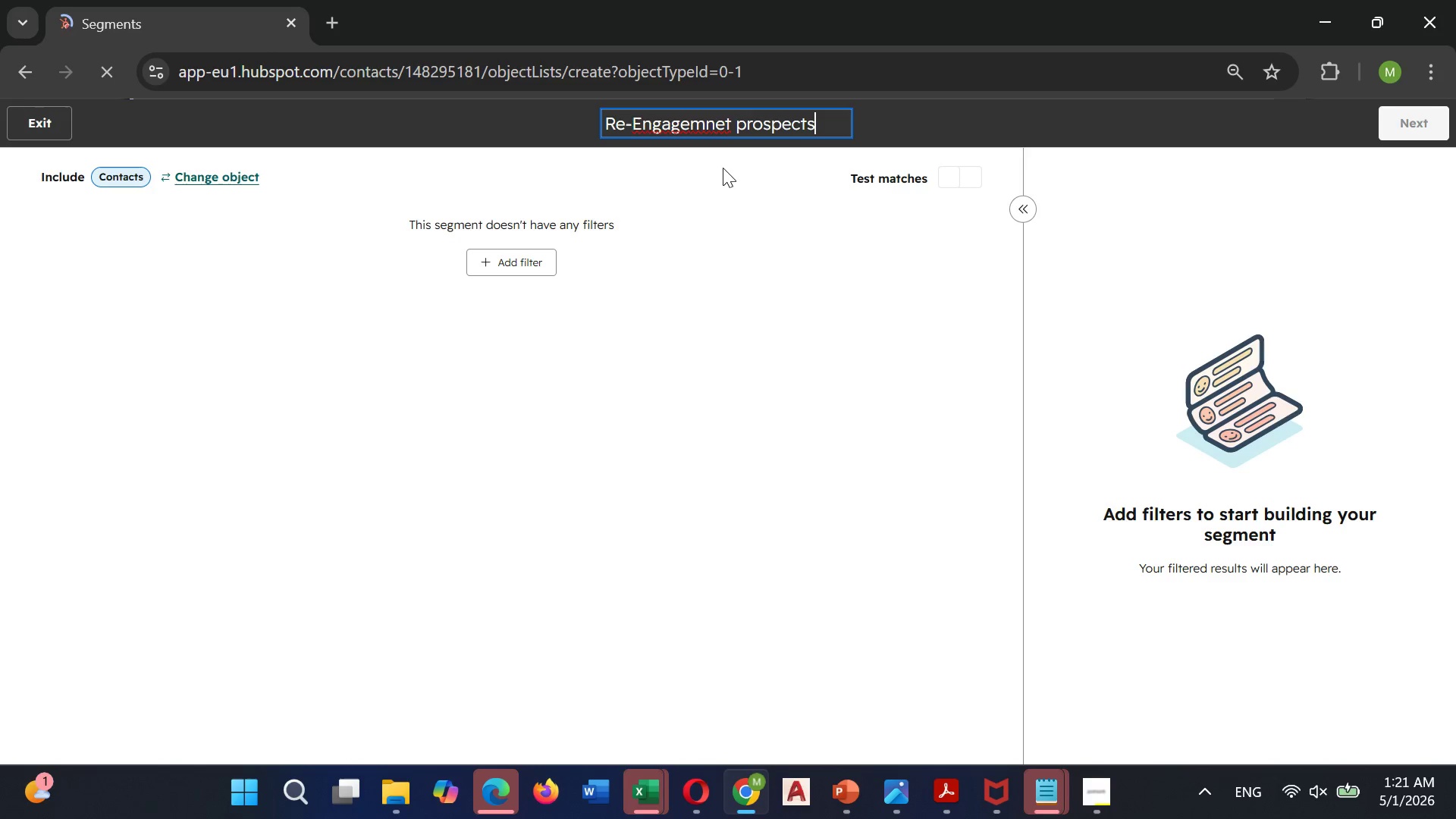 
left_click([912, 121])
 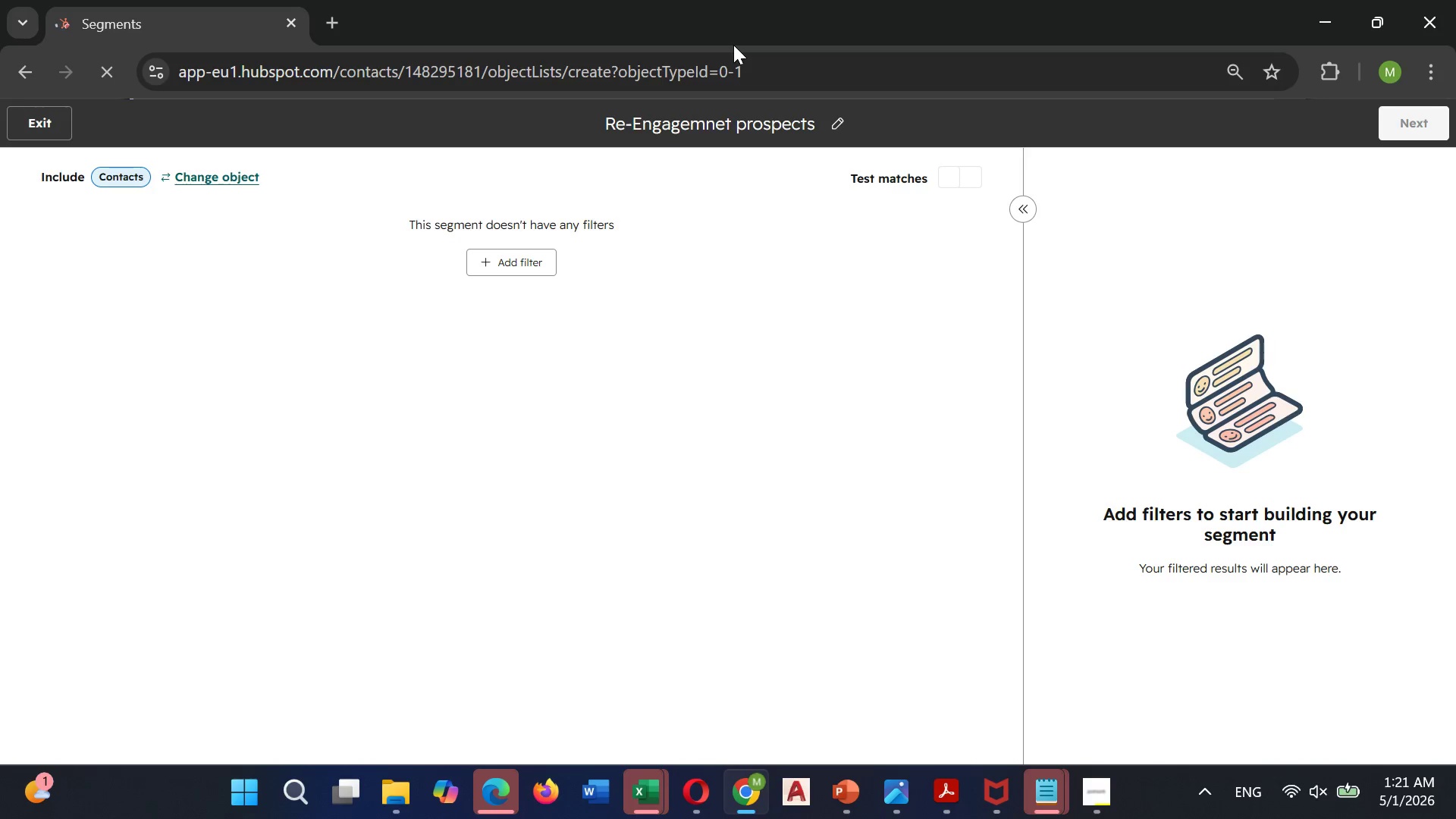 
wait(12.86)
 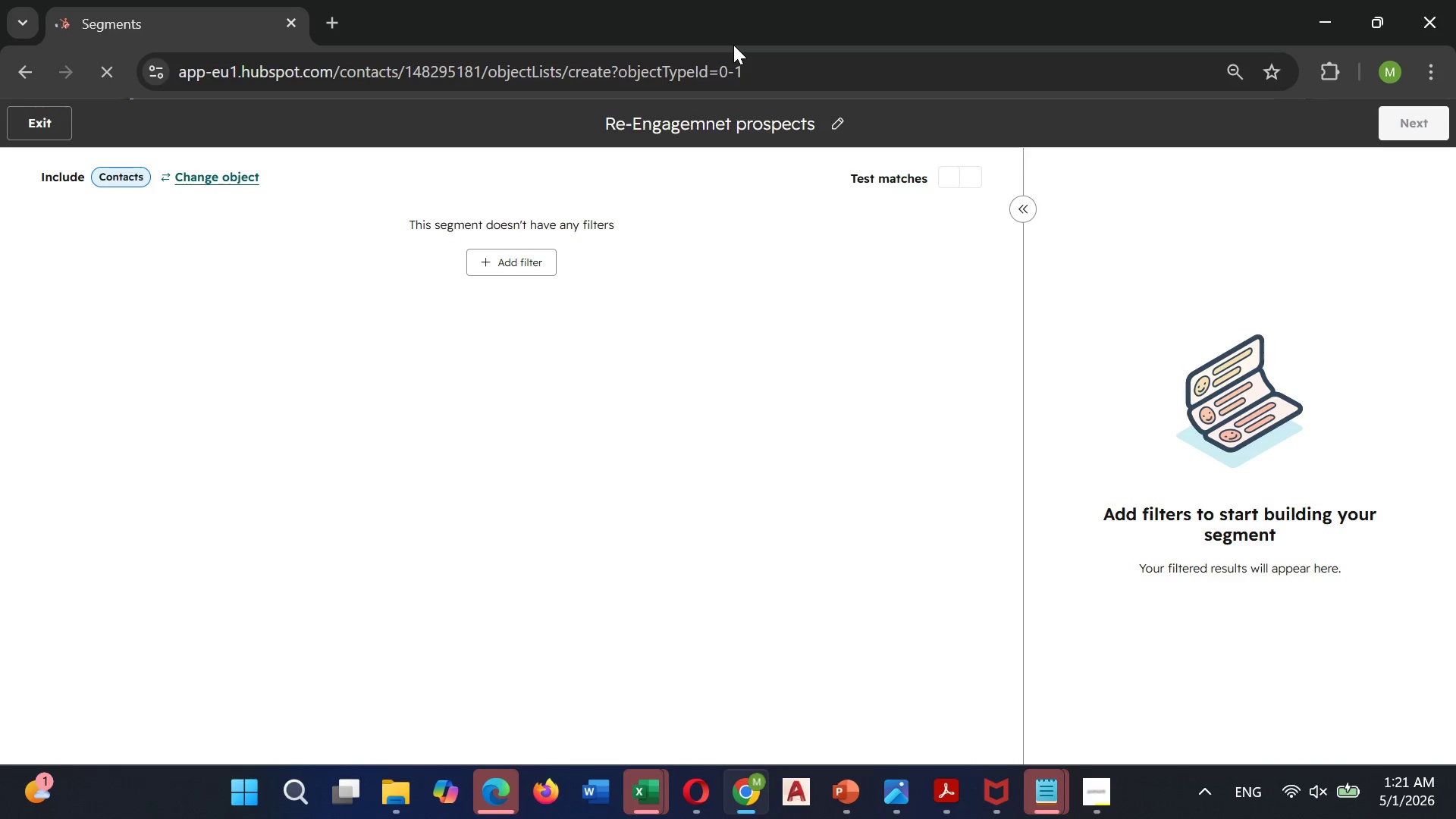 
scroll: coordinate [790, 280], scroll_direction: down, amount: 3.0
 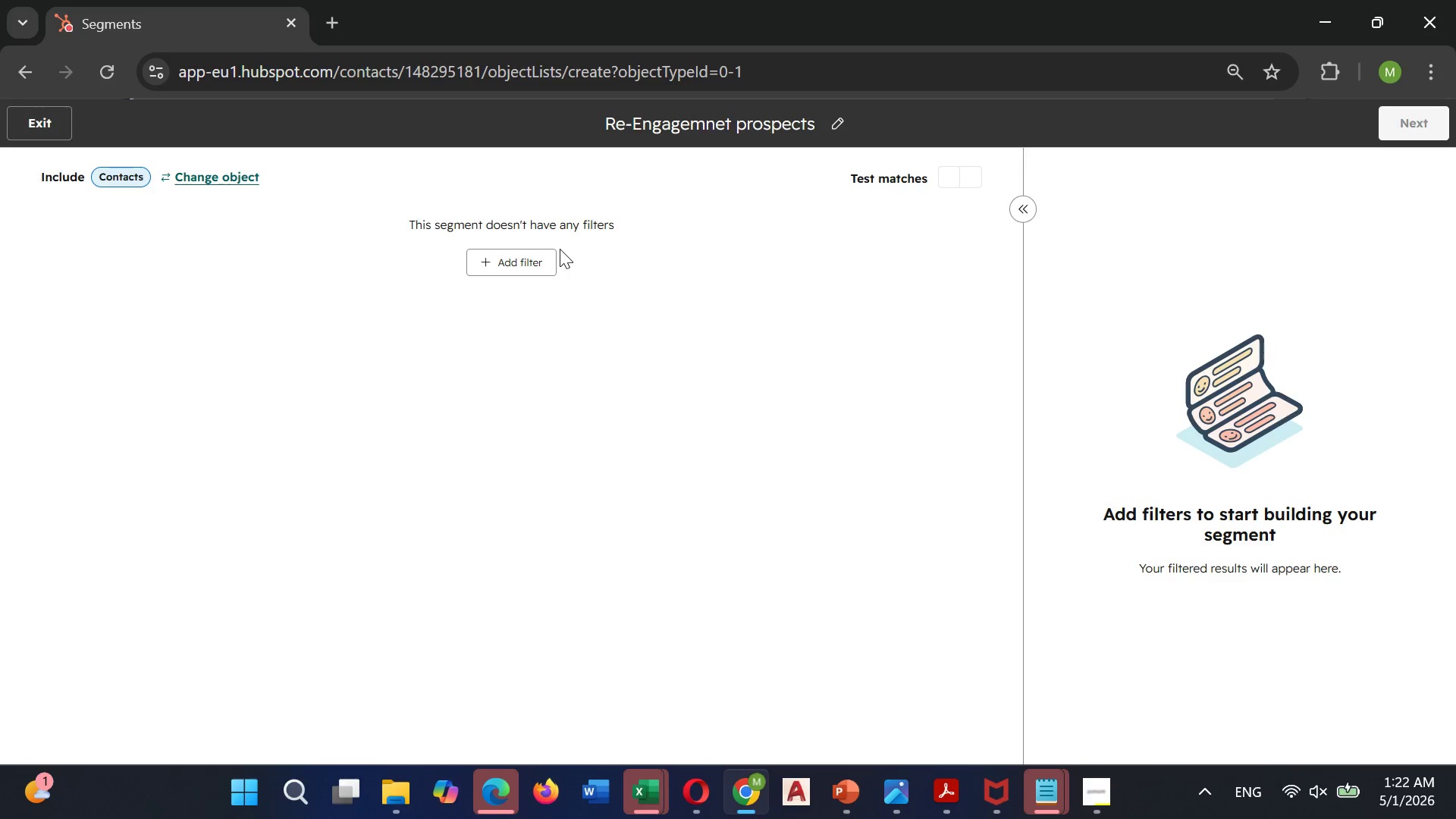 
wait(18.86)
 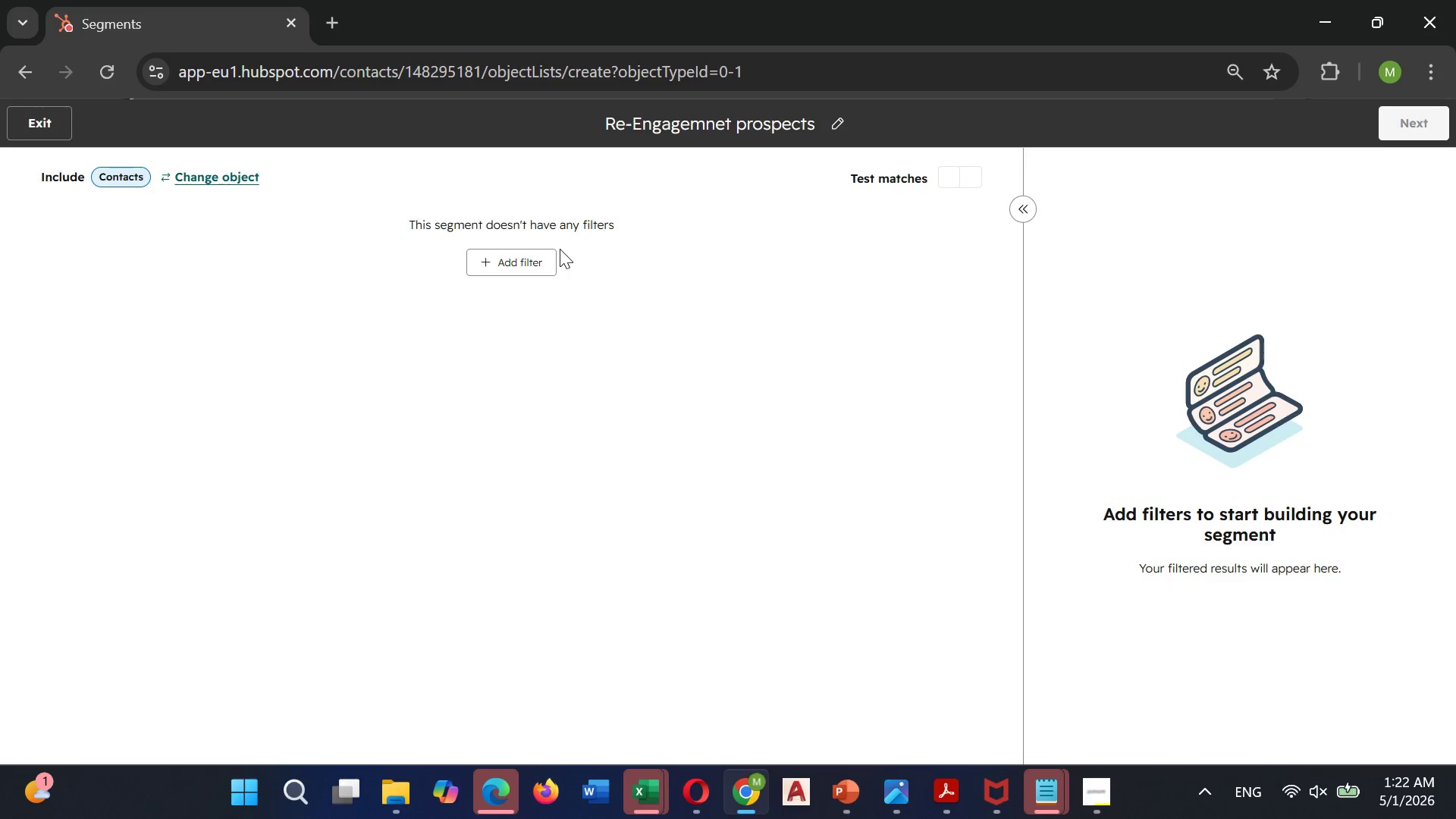 
scroll: coordinate [739, 278], scroll_direction: down, amount: 1.0
 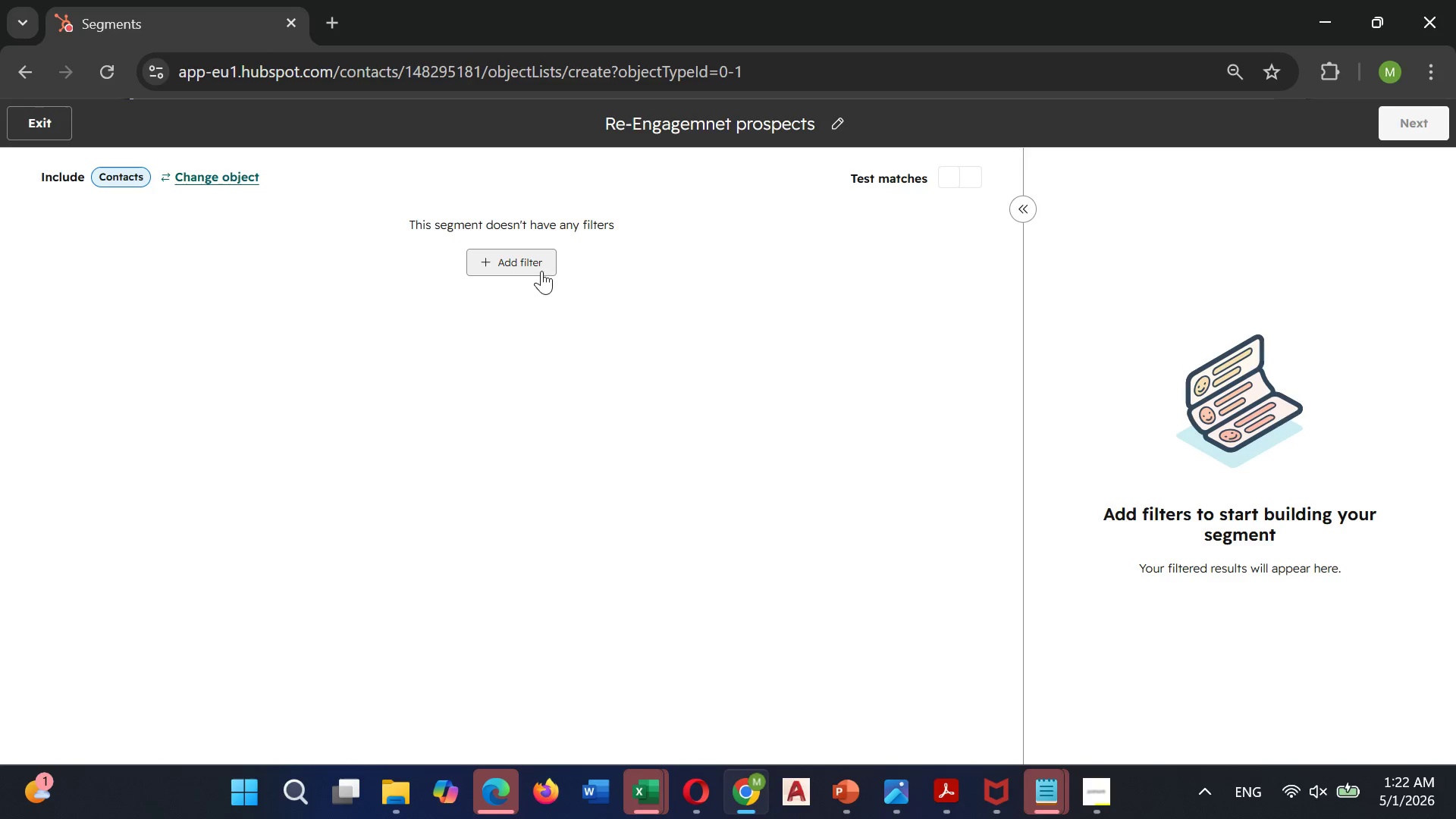 
left_click([538, 268])
 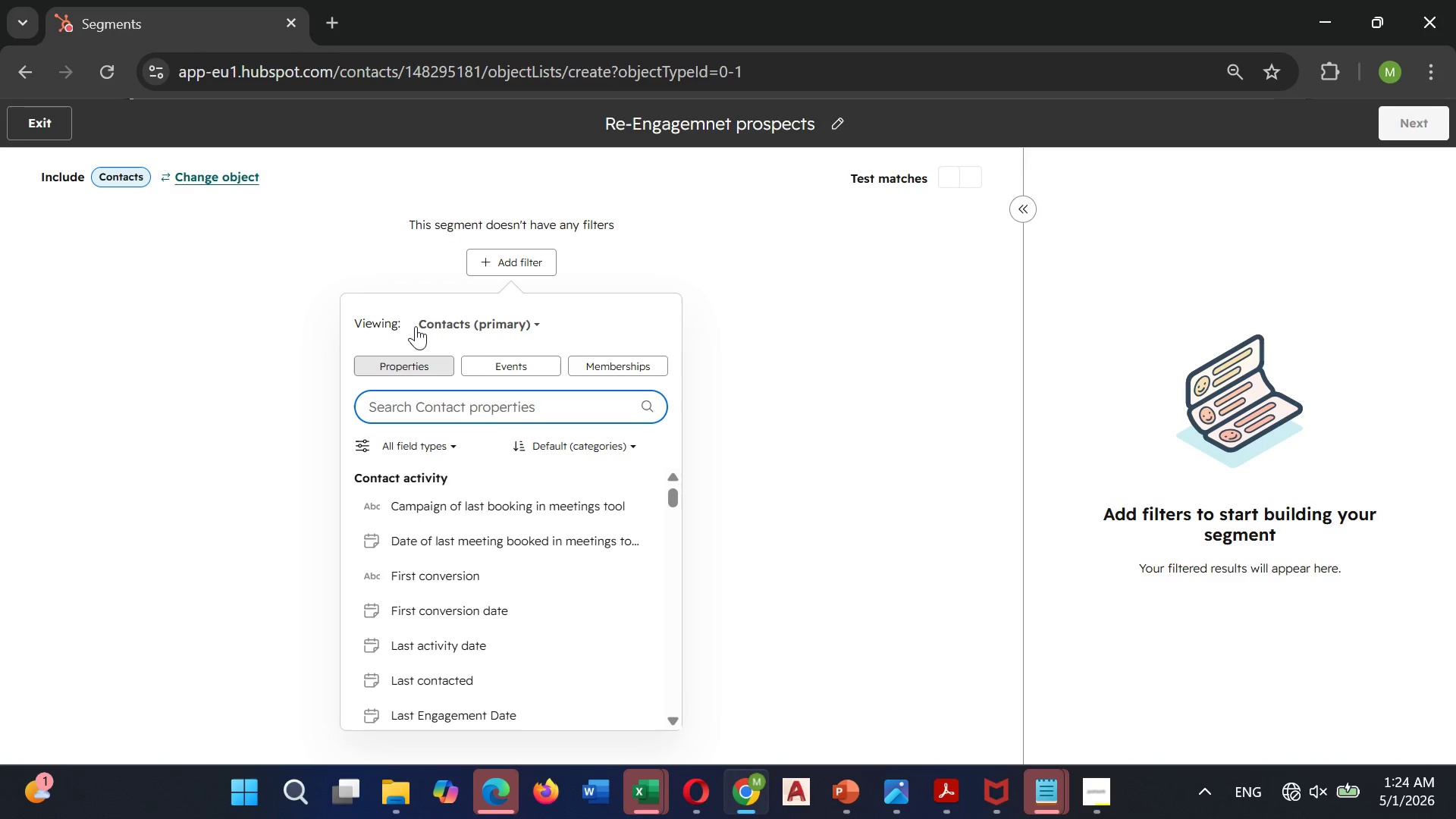 
wait(125.81)
 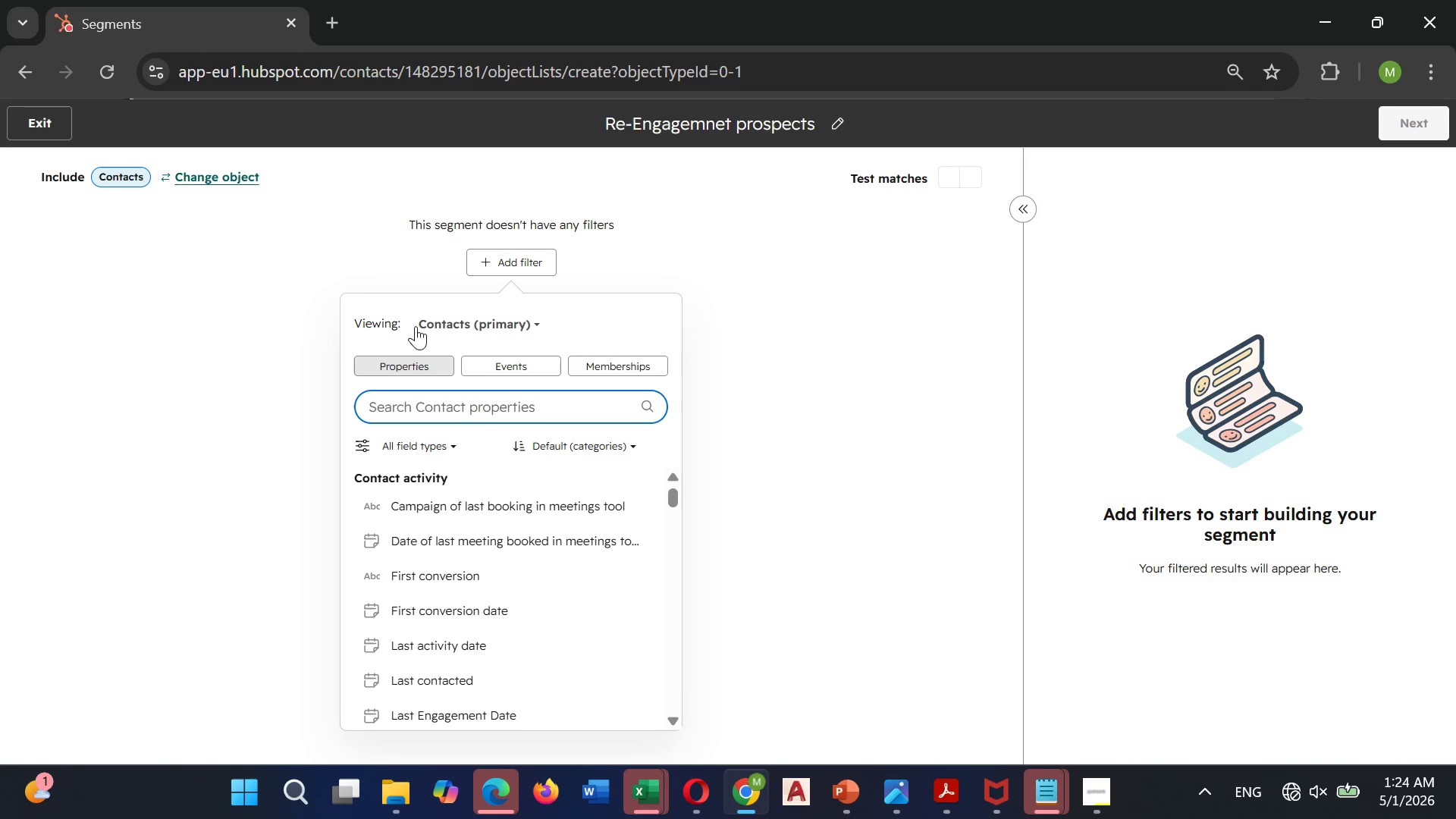 
left_click([453, 388])
 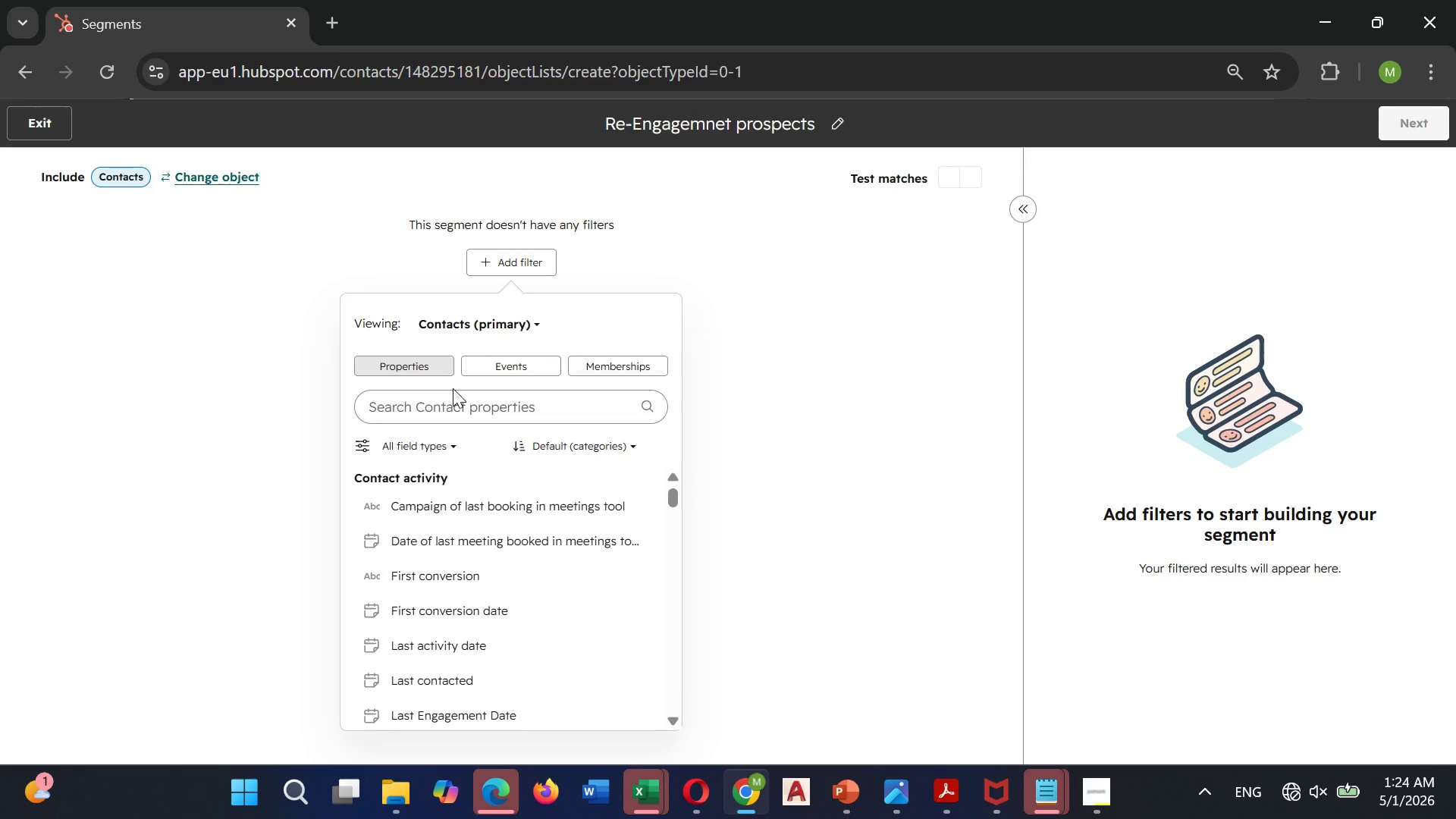 
wait(27.31)
 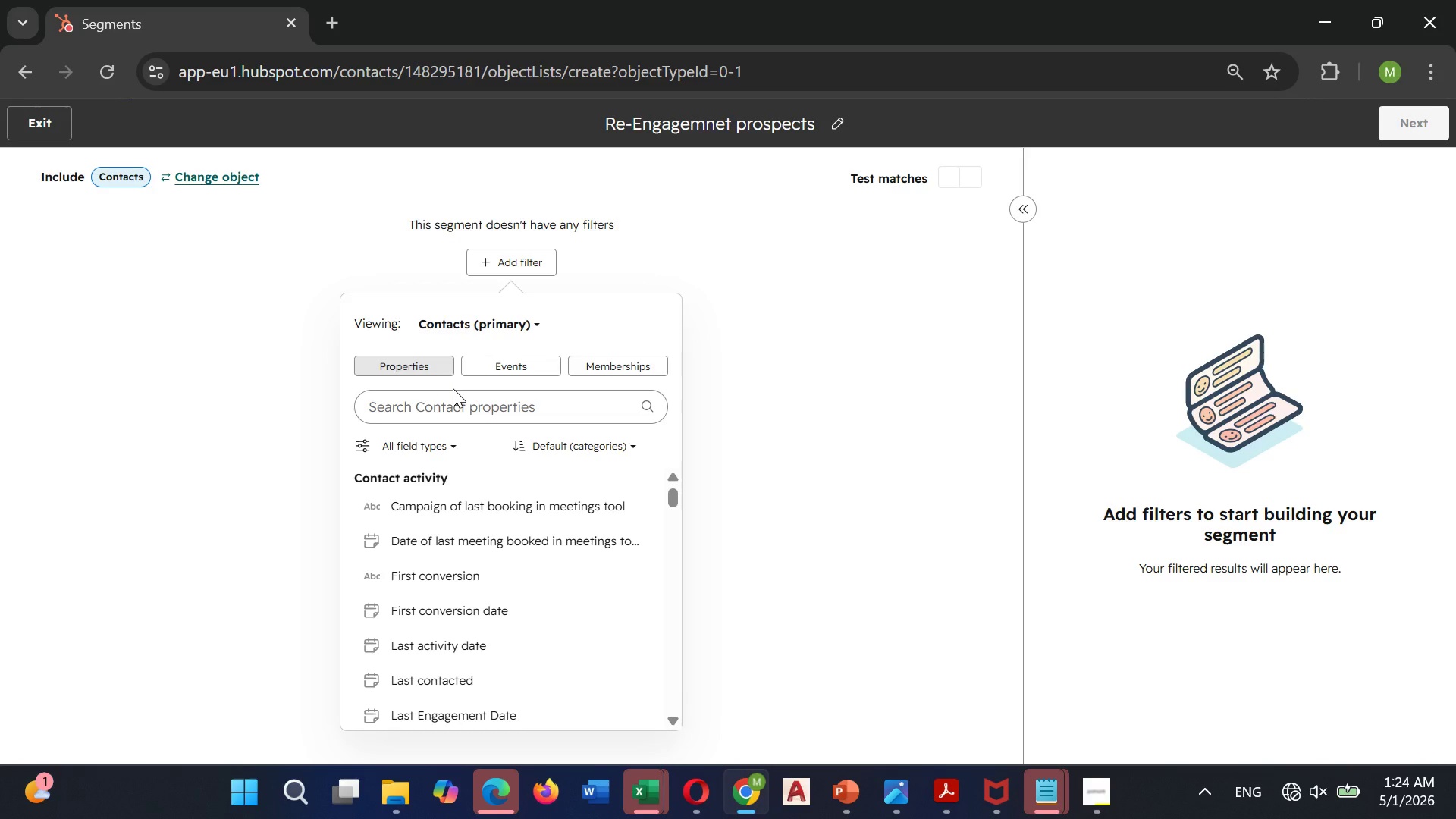 
scroll: coordinate [444, 470], scroll_direction: down, amount: 2.0
 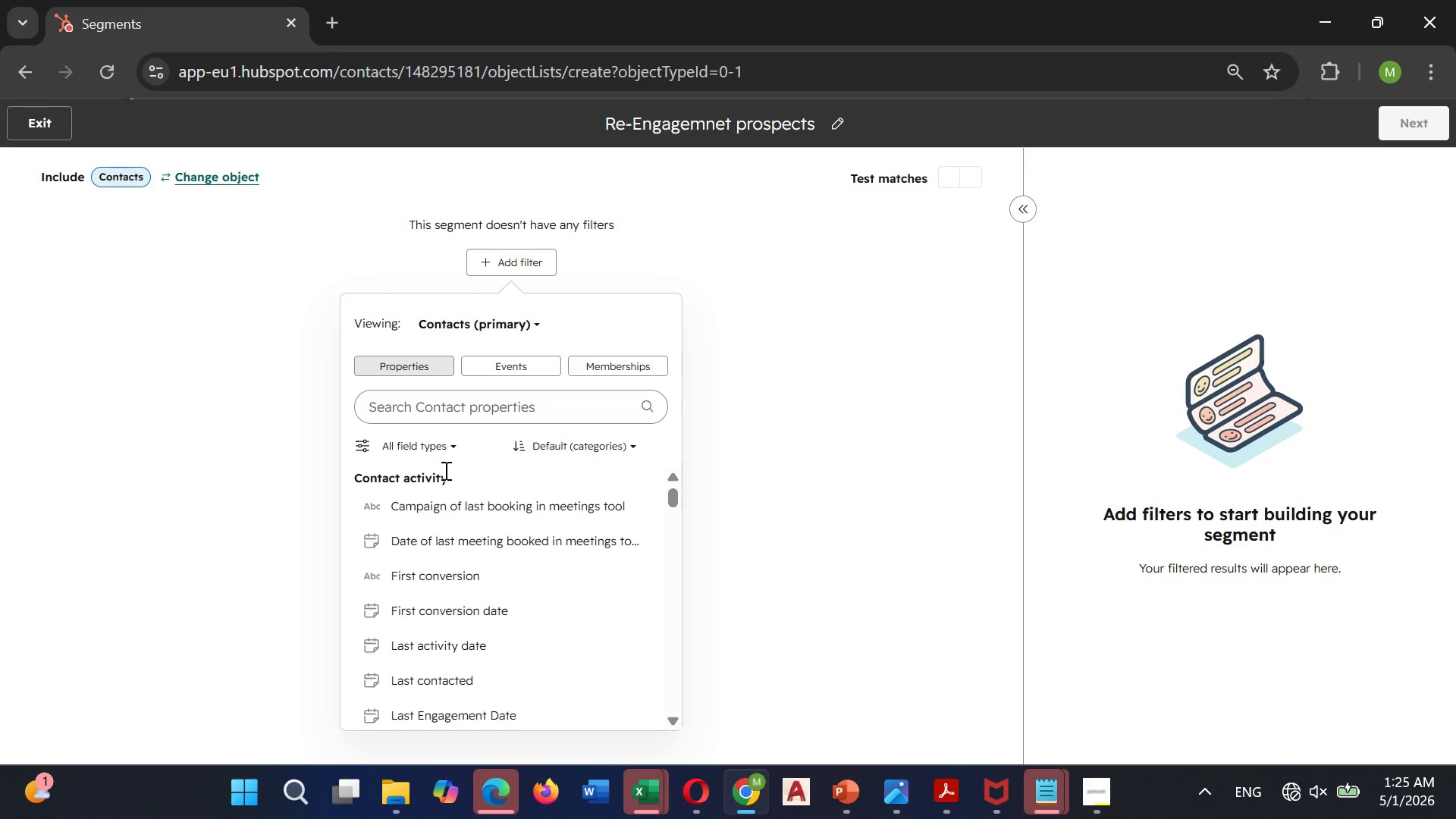 
wait(12.82)
 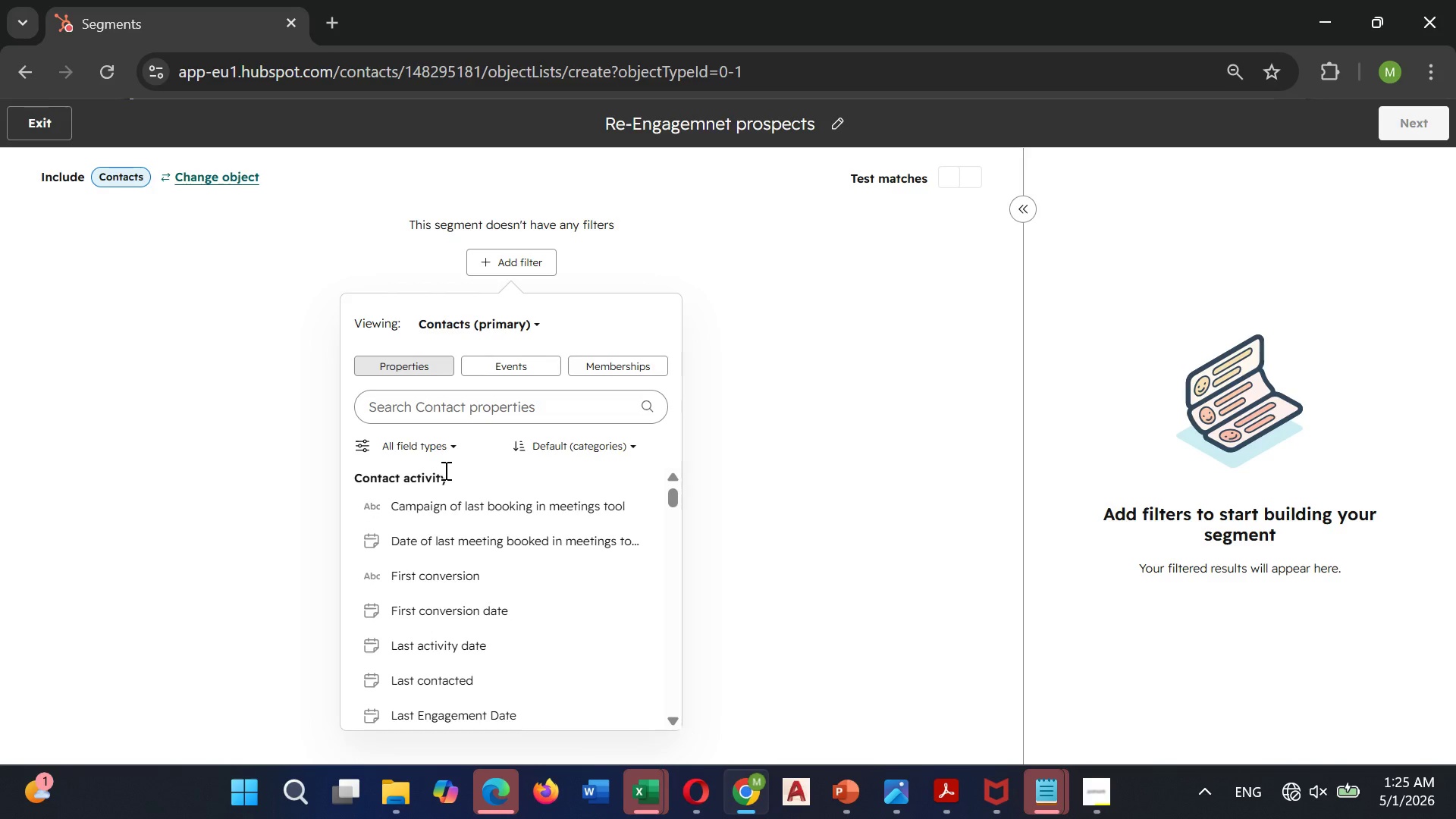 
scroll: coordinate [515, 353], scroll_direction: down, amount: 2.0
 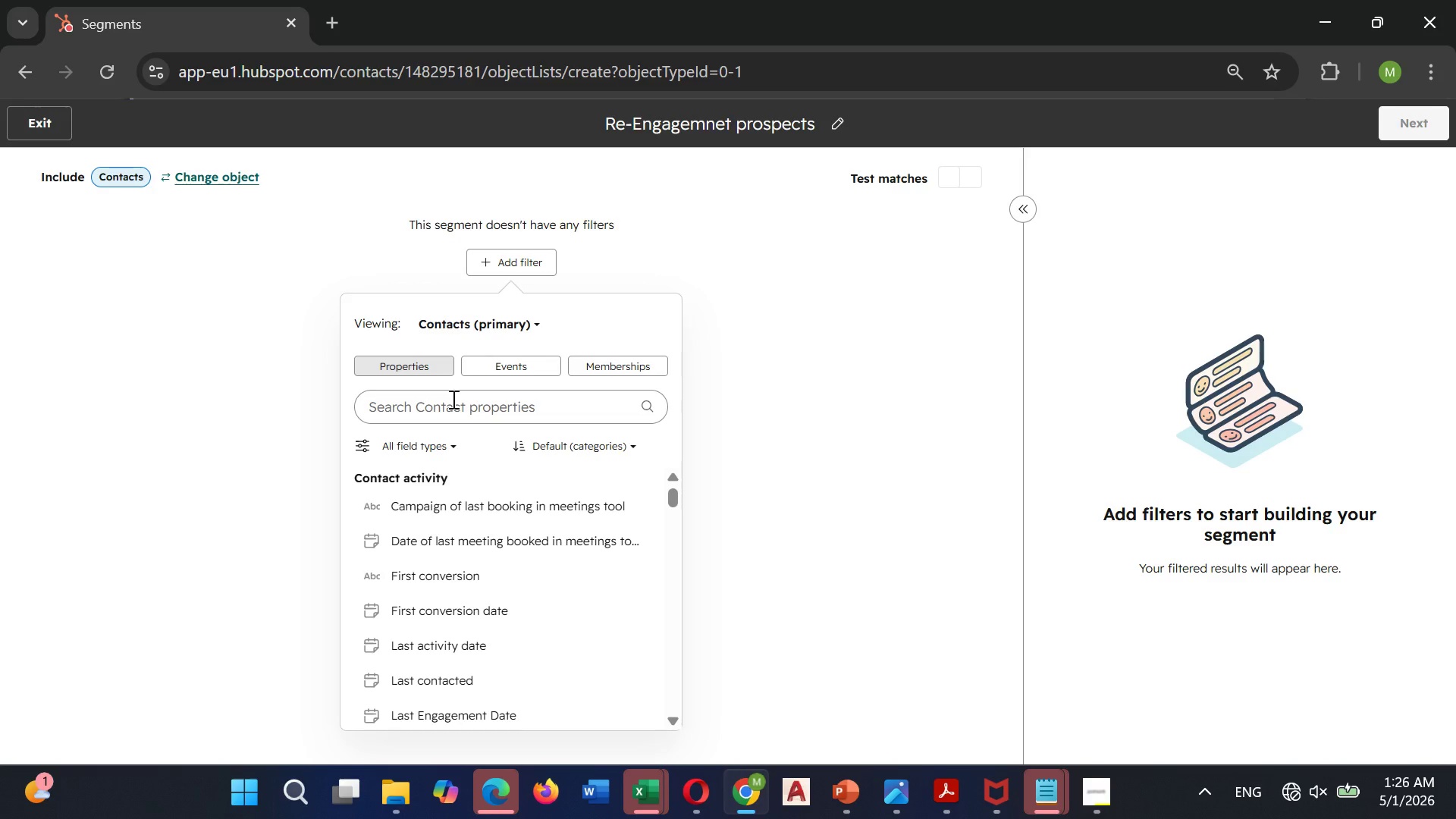 
wait(60.47)
 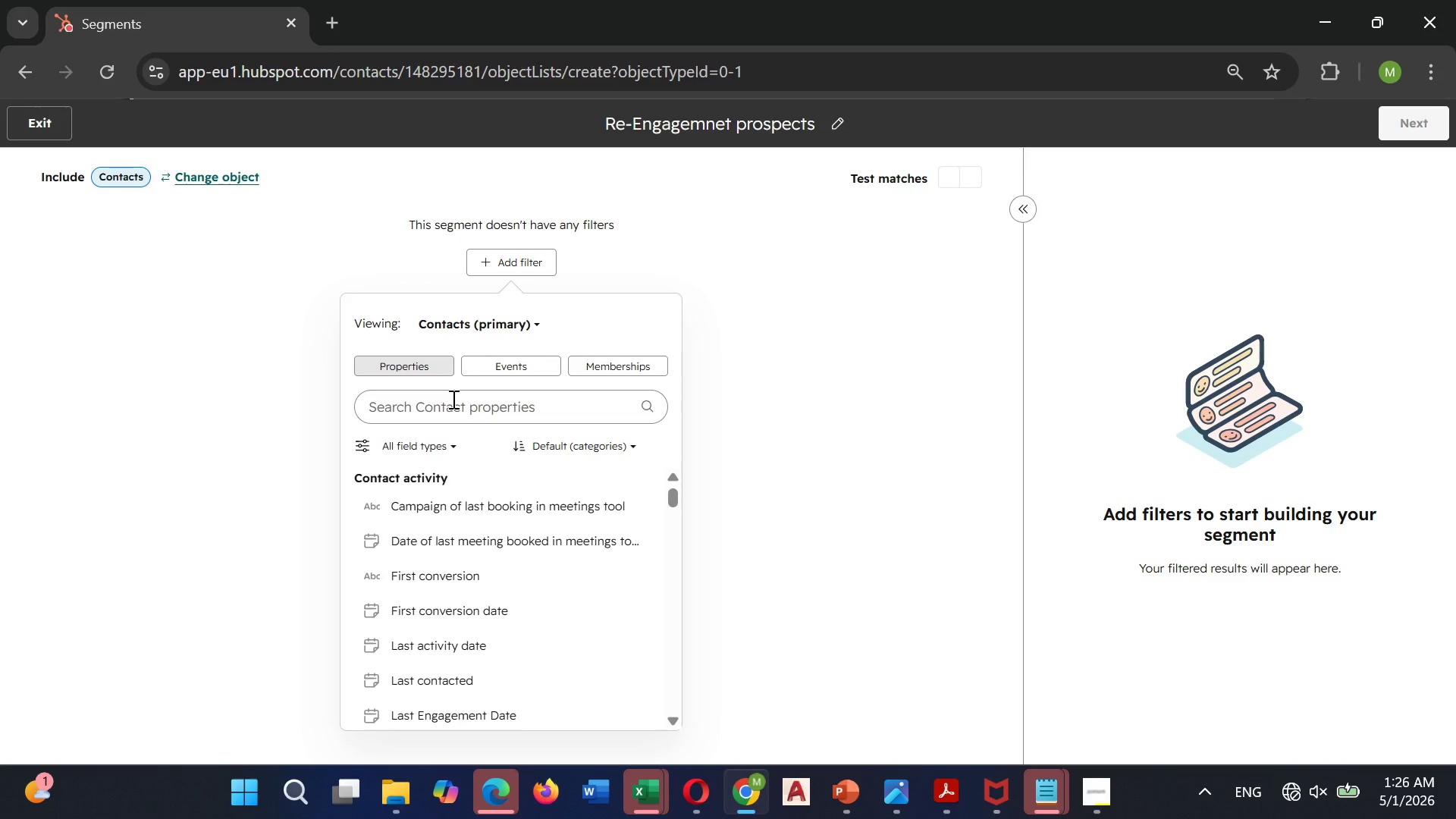 
key(Shift+ShiftLeft)
 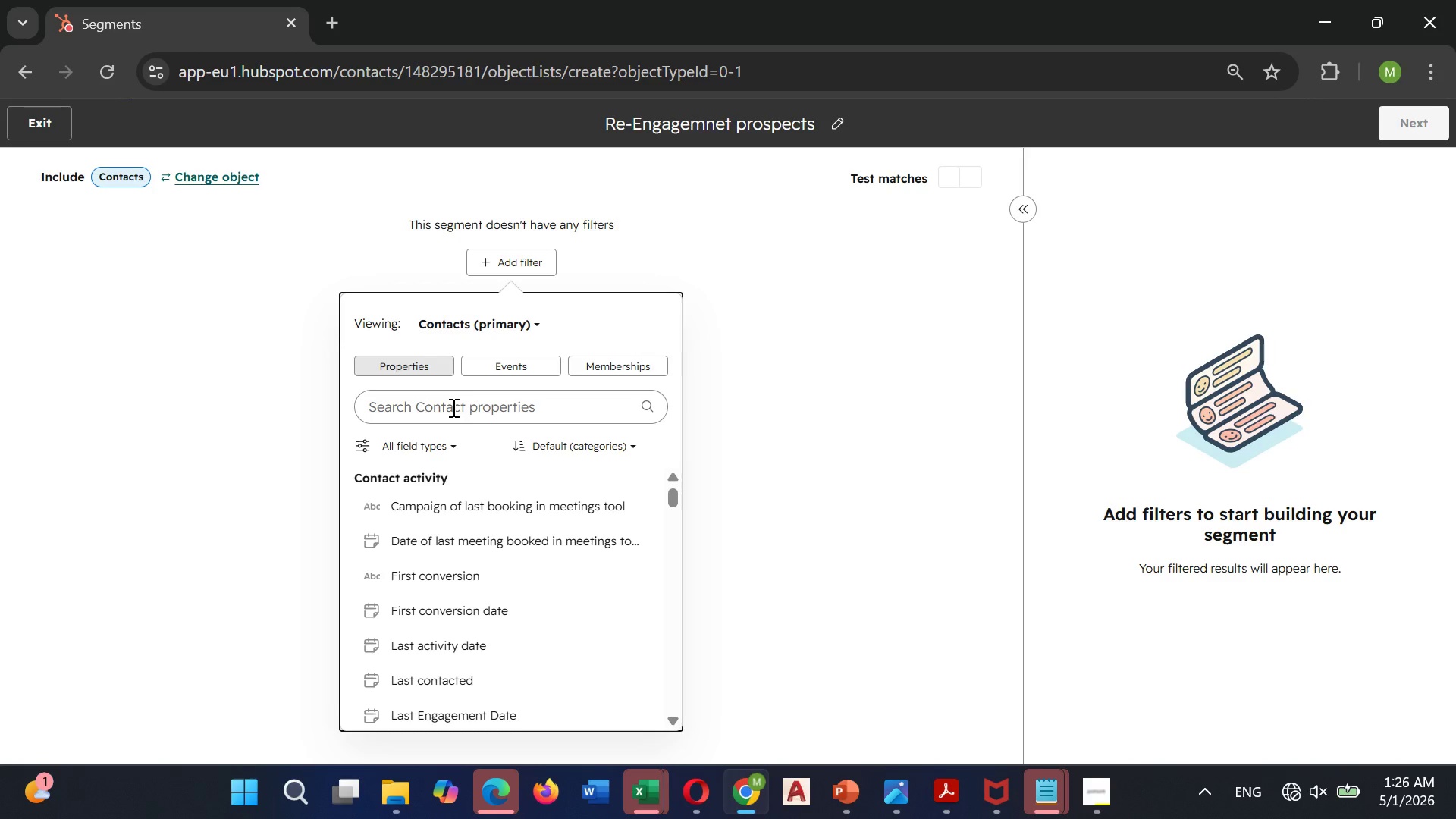 
key(R)
 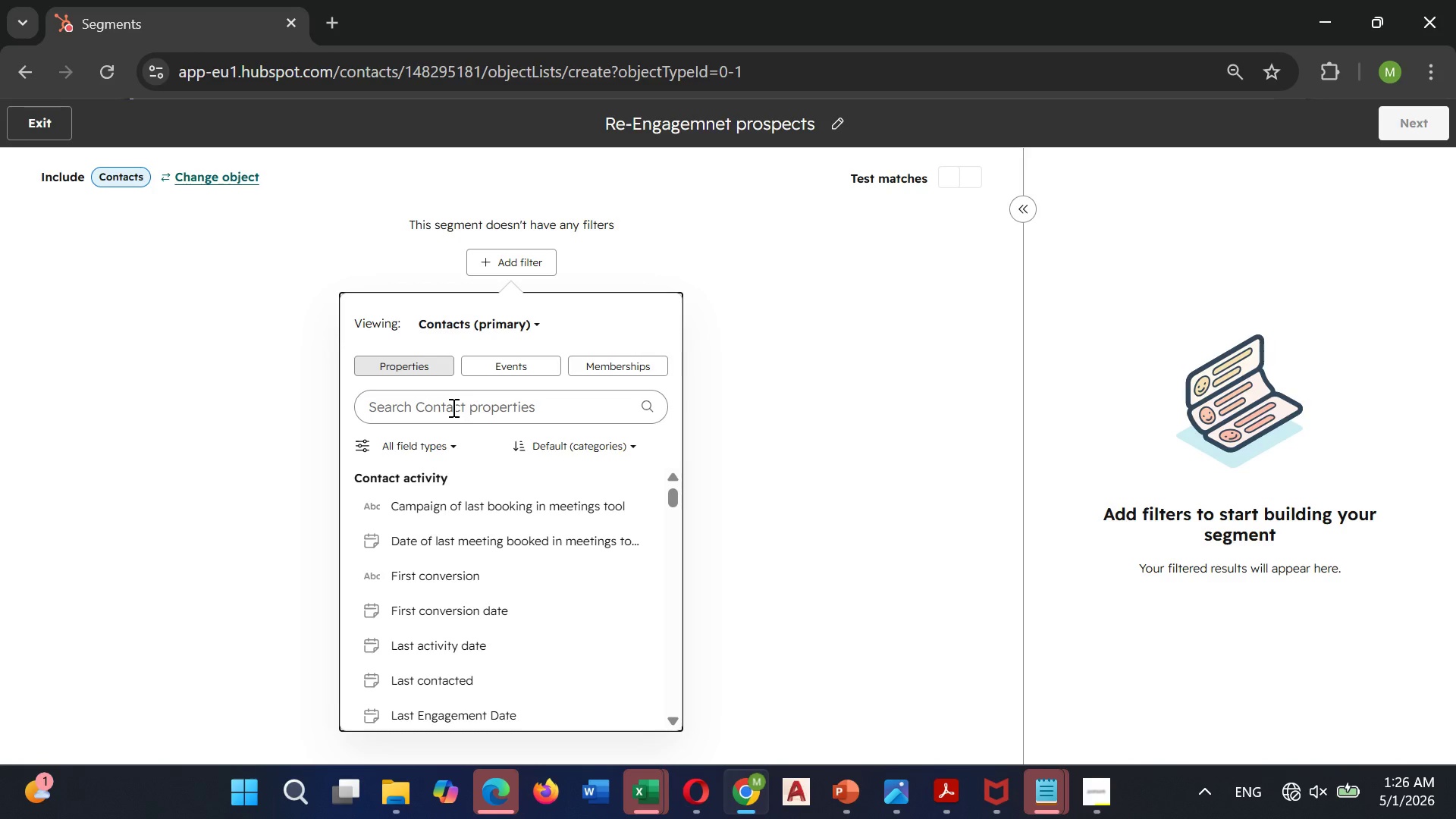 
key(Shift+ShiftLeft)
 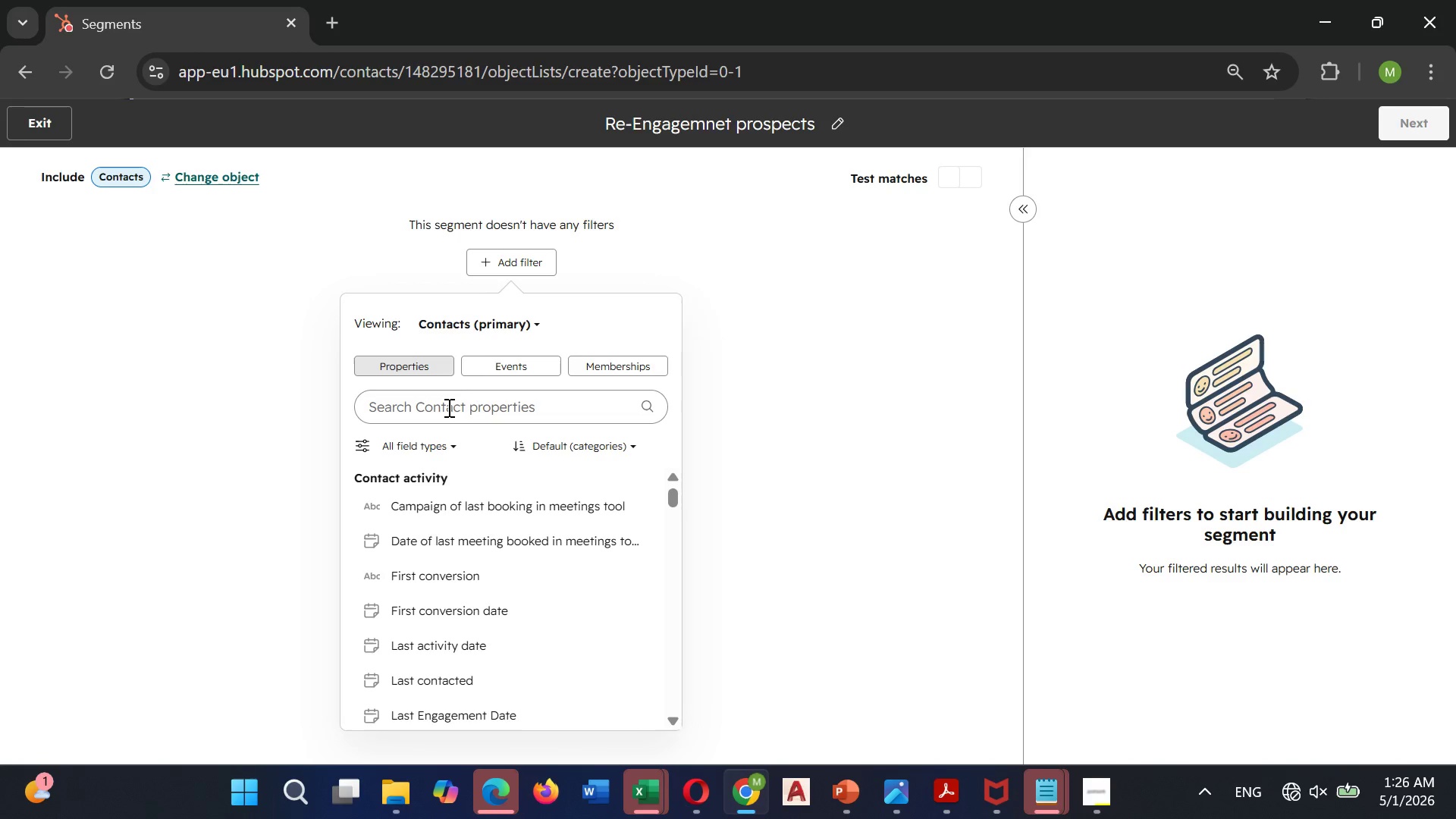 
left_click([445, 407])
 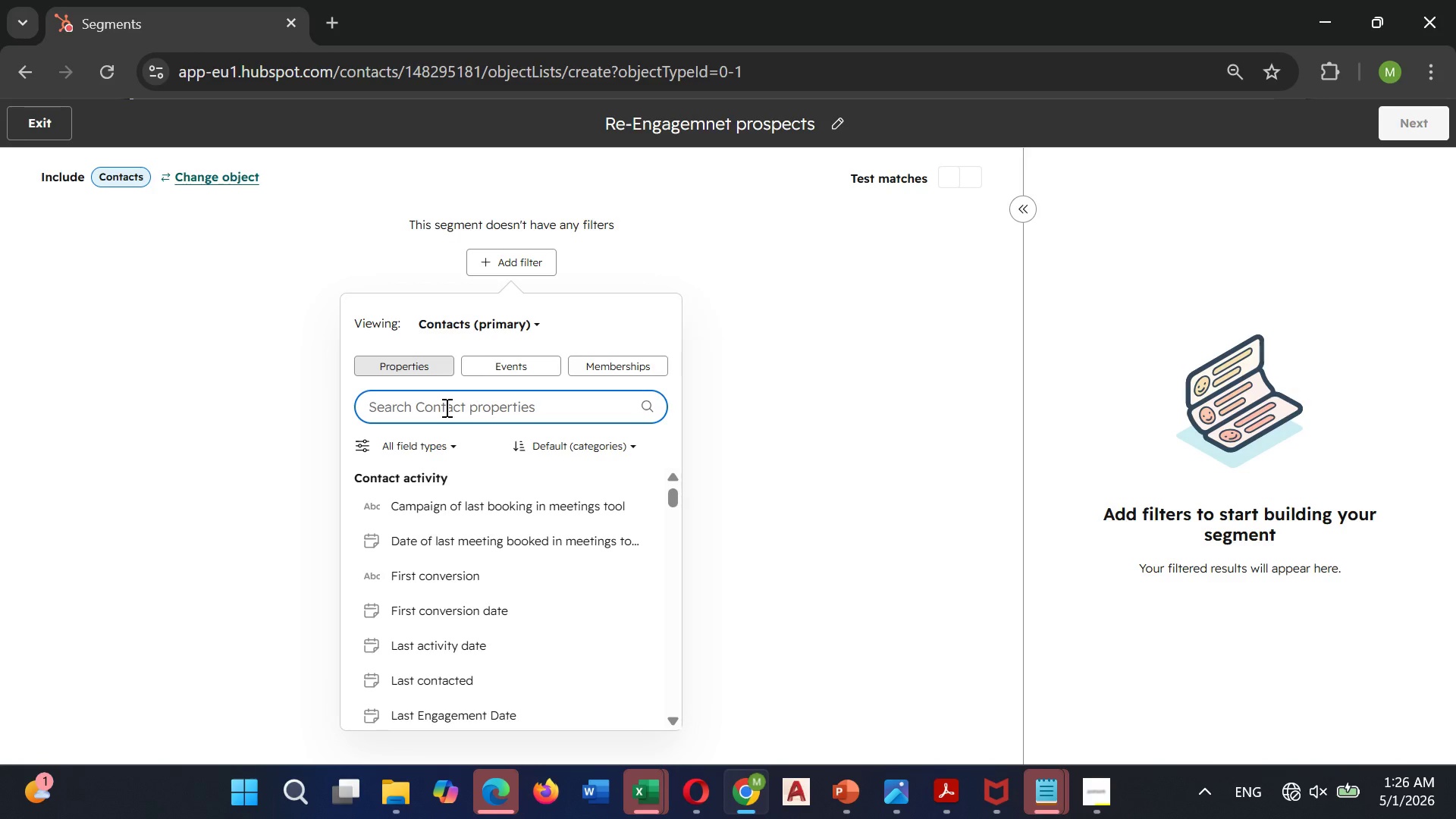 
type(Re enga)
 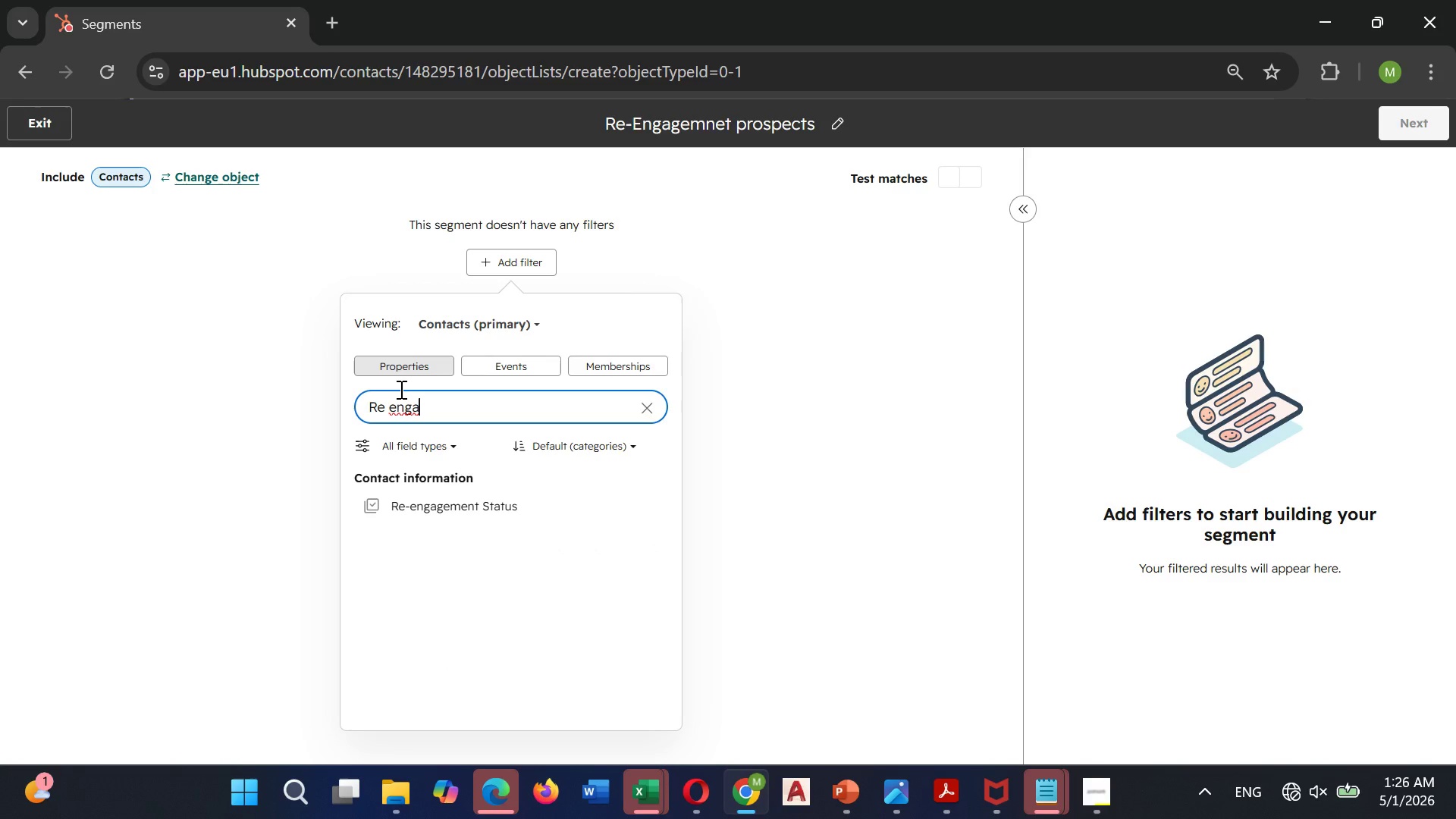 
left_click([454, 513])
 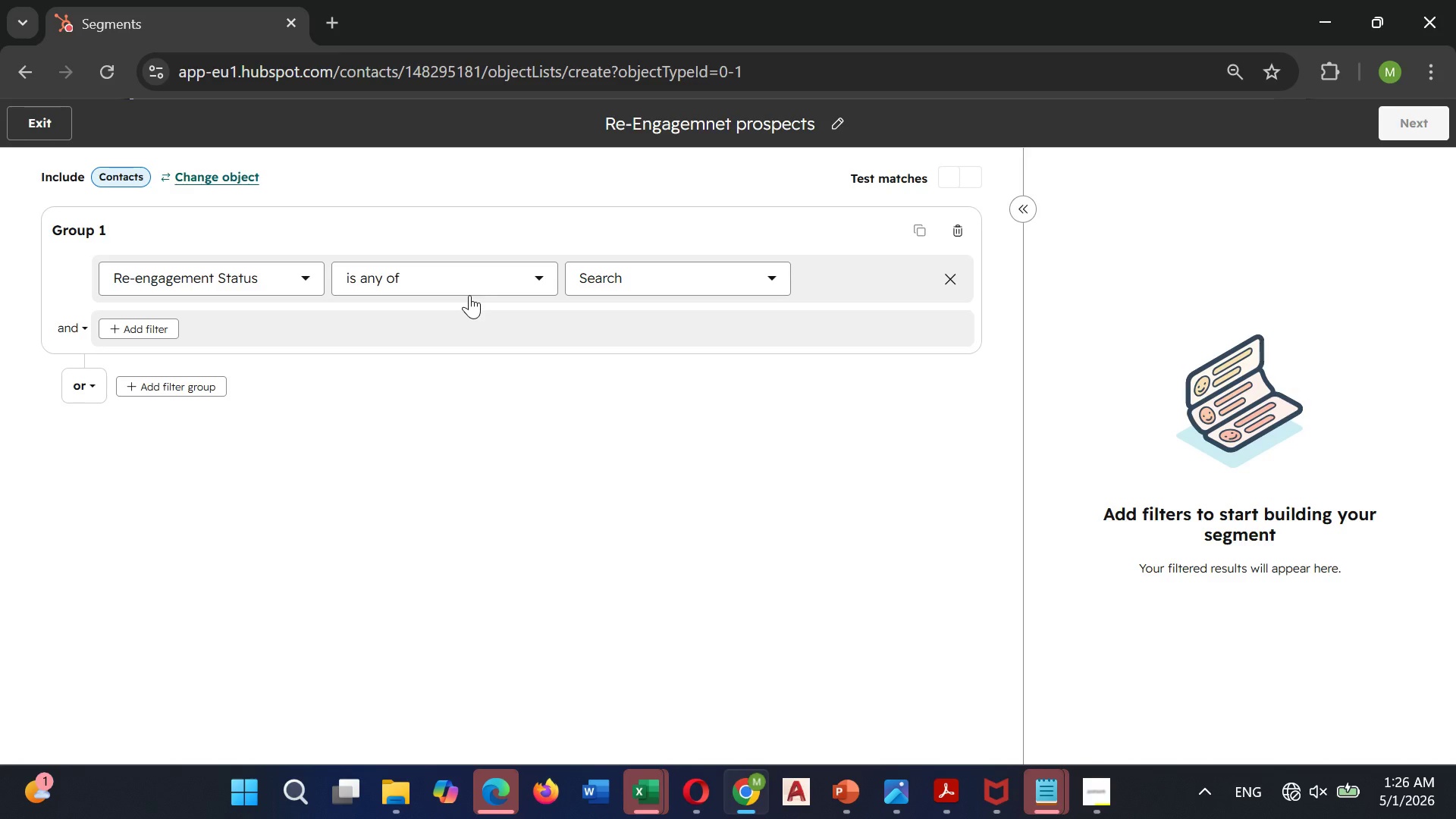 
wait(7.0)
 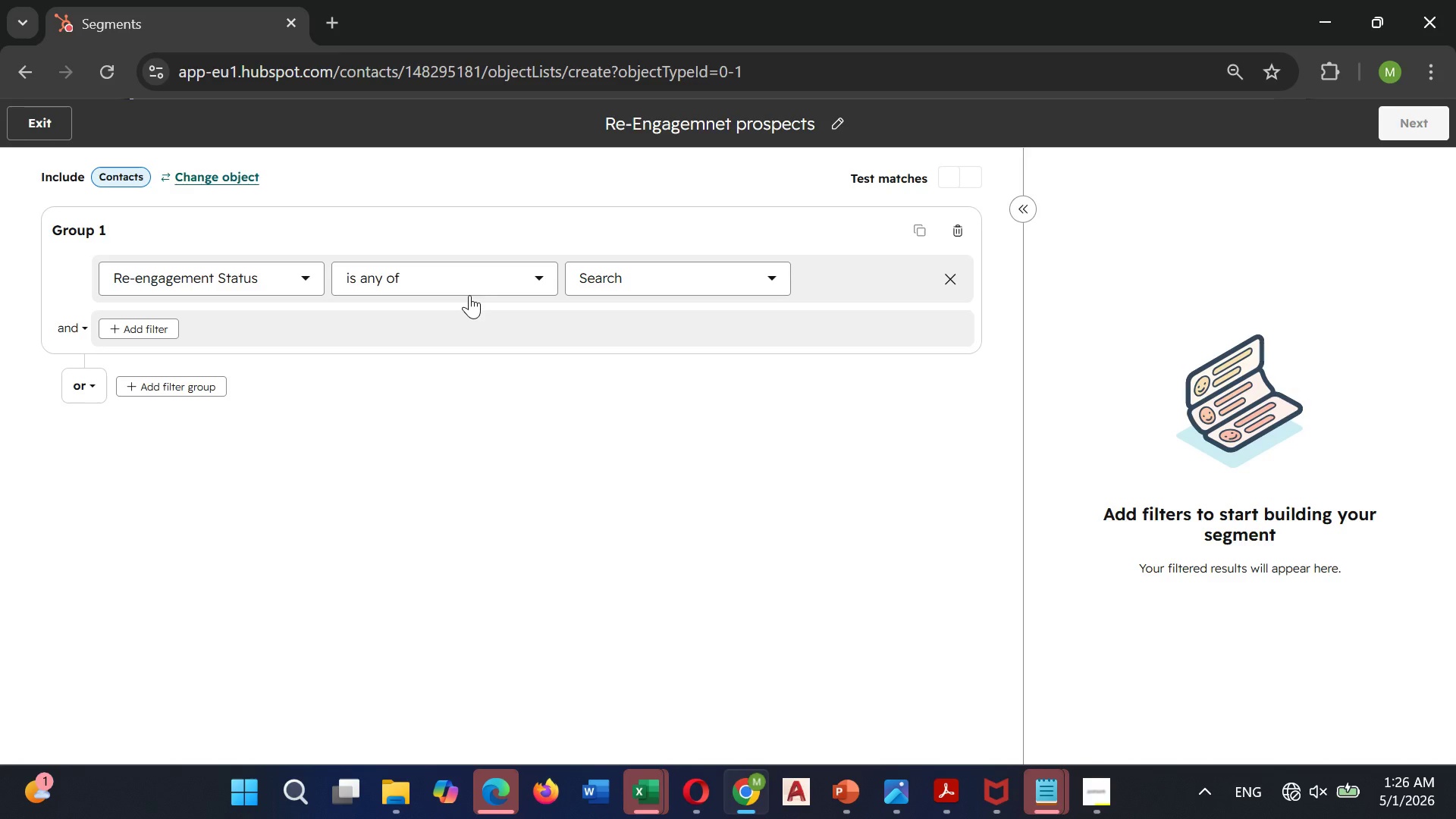 
left_click([646, 278])
 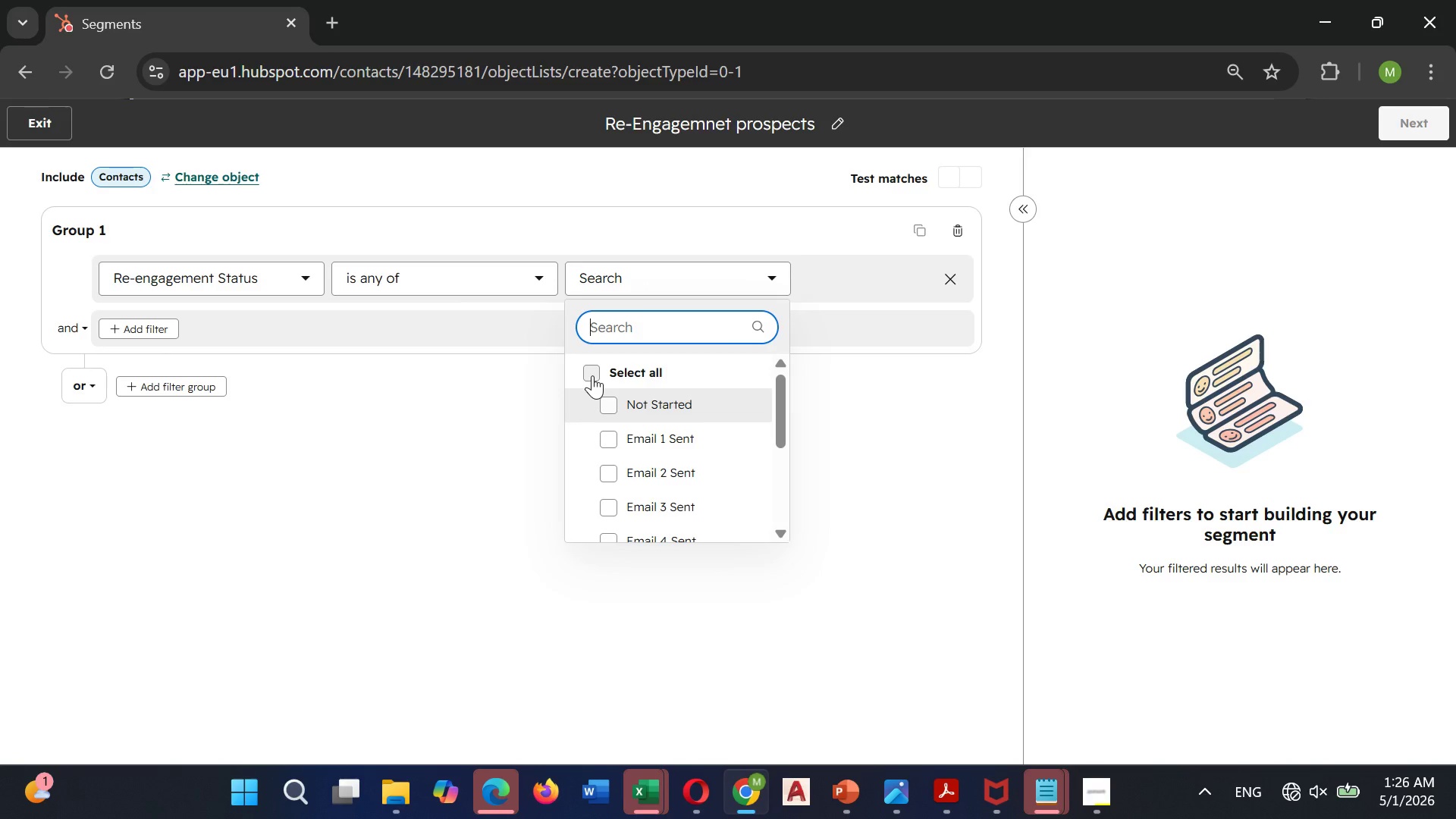 
left_click([592, 372])
 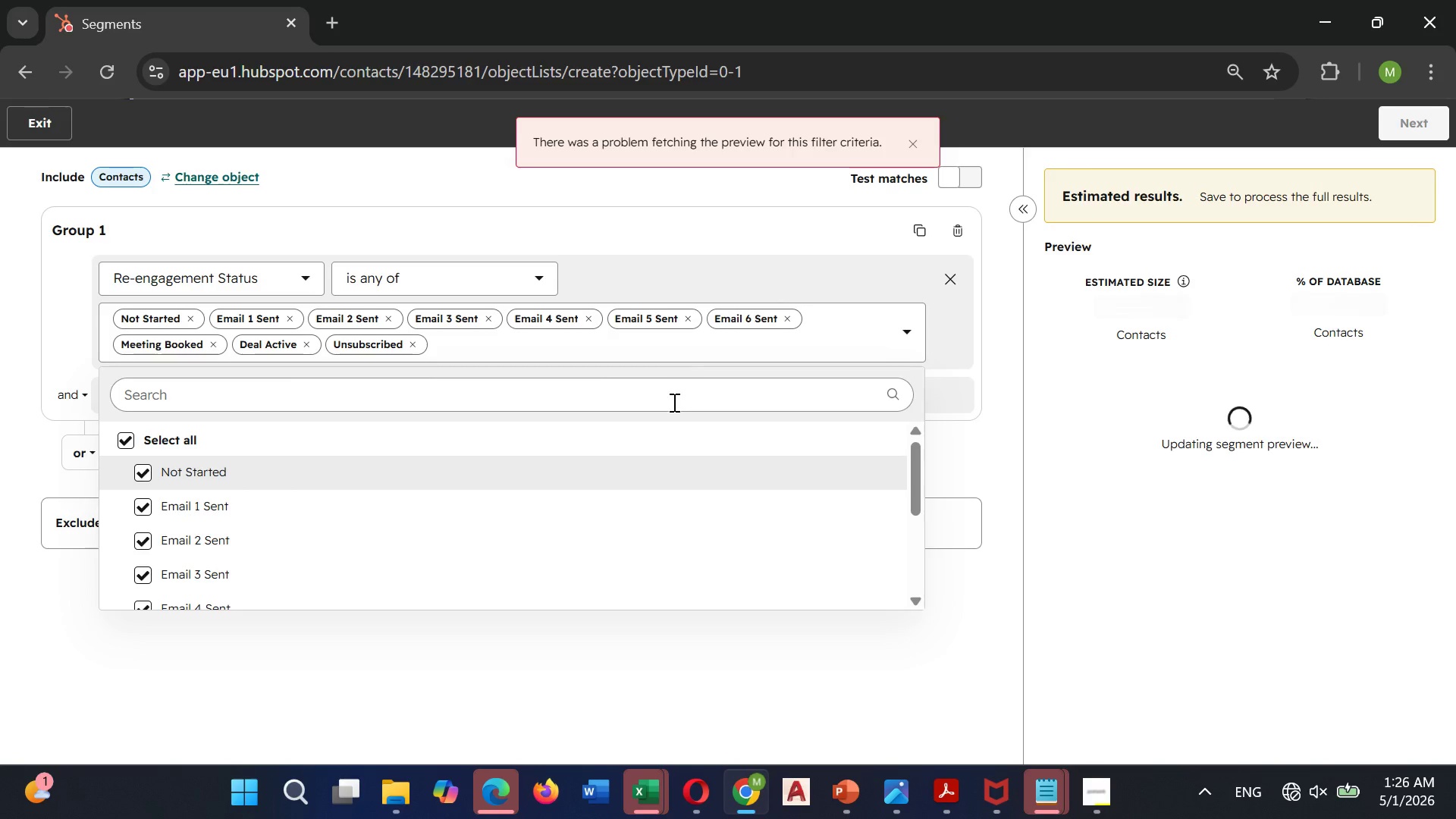 
wait(6.45)
 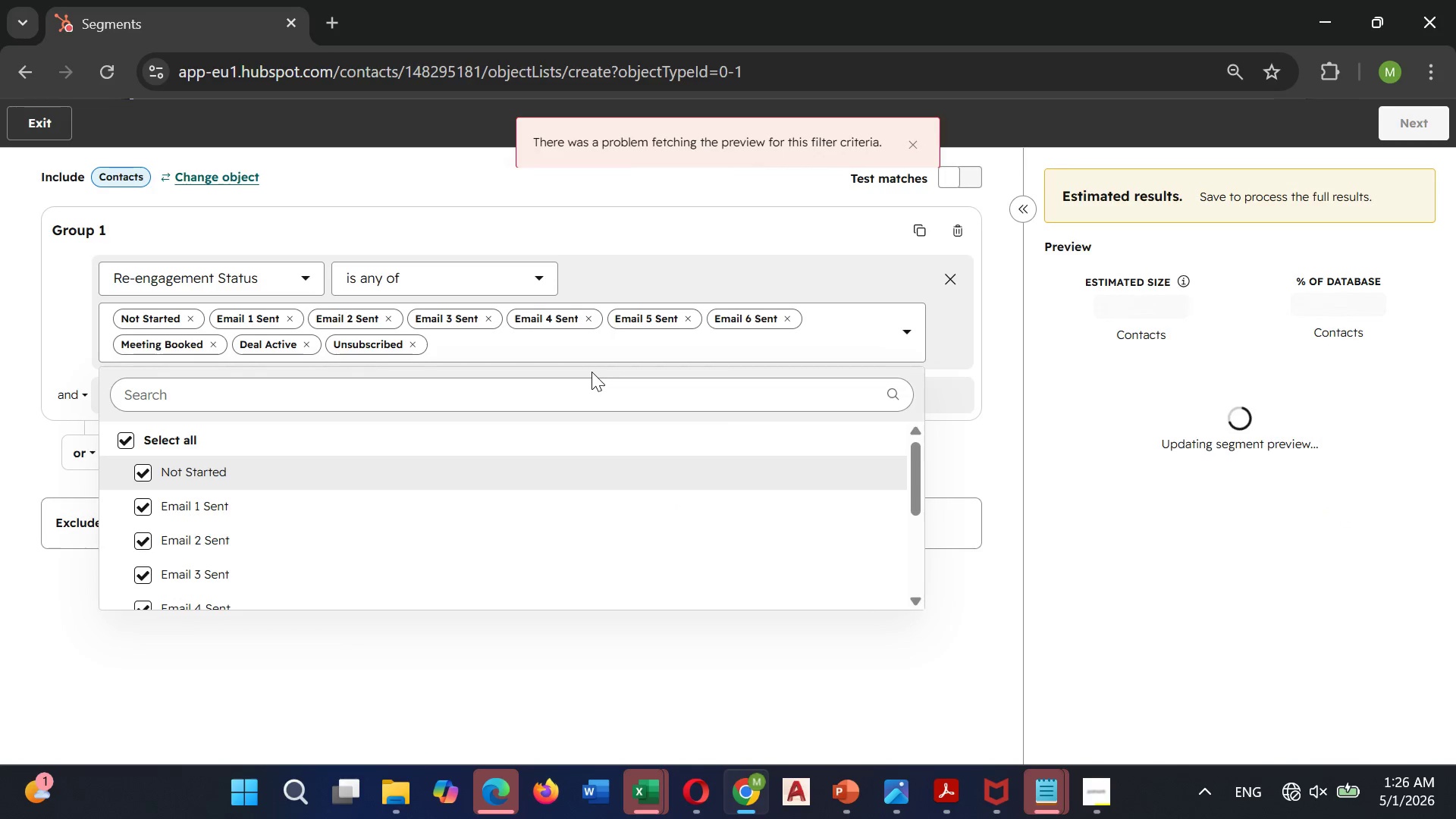 
left_click([1285, 795])
 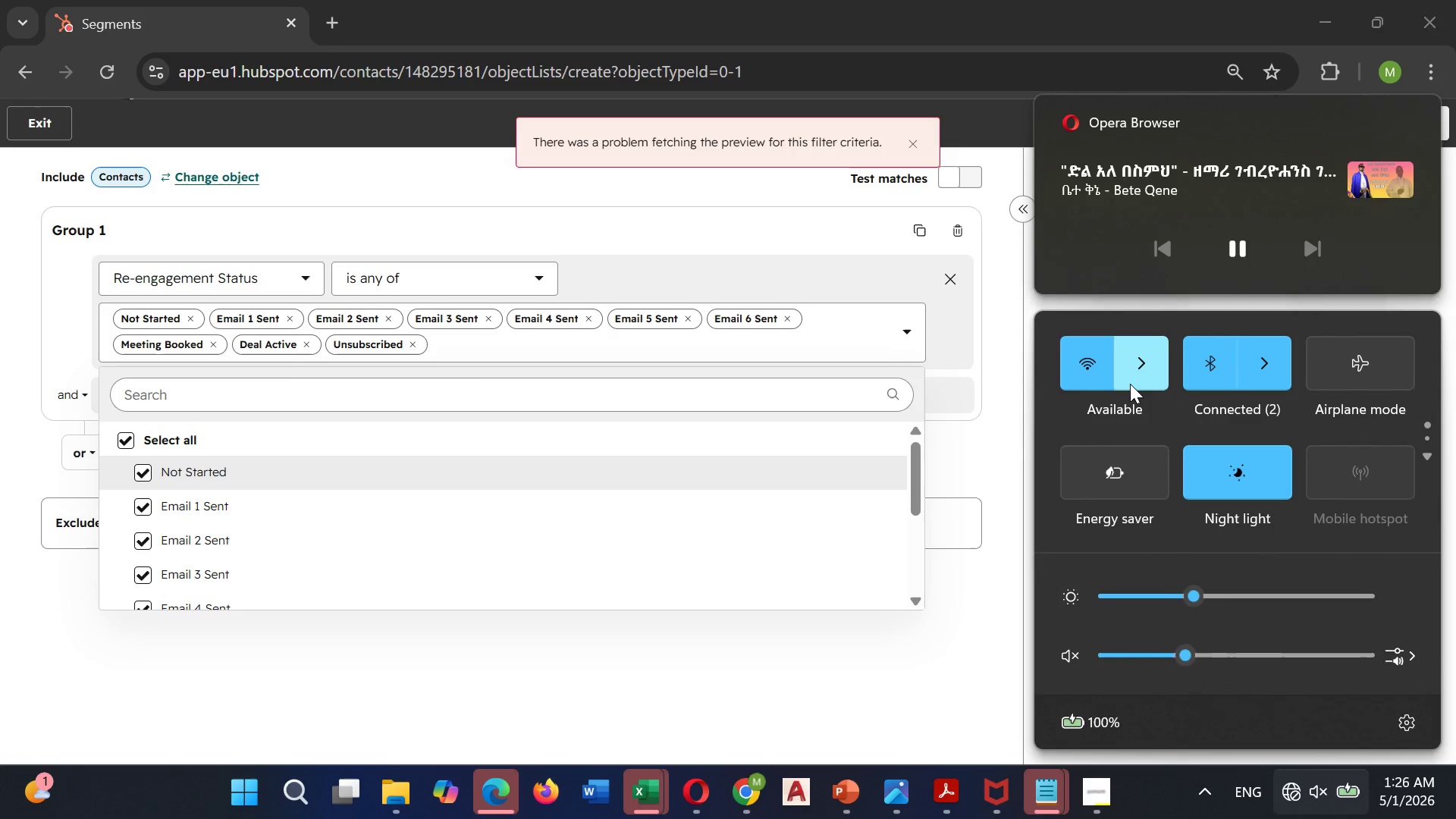 
left_click([1130, 381])
 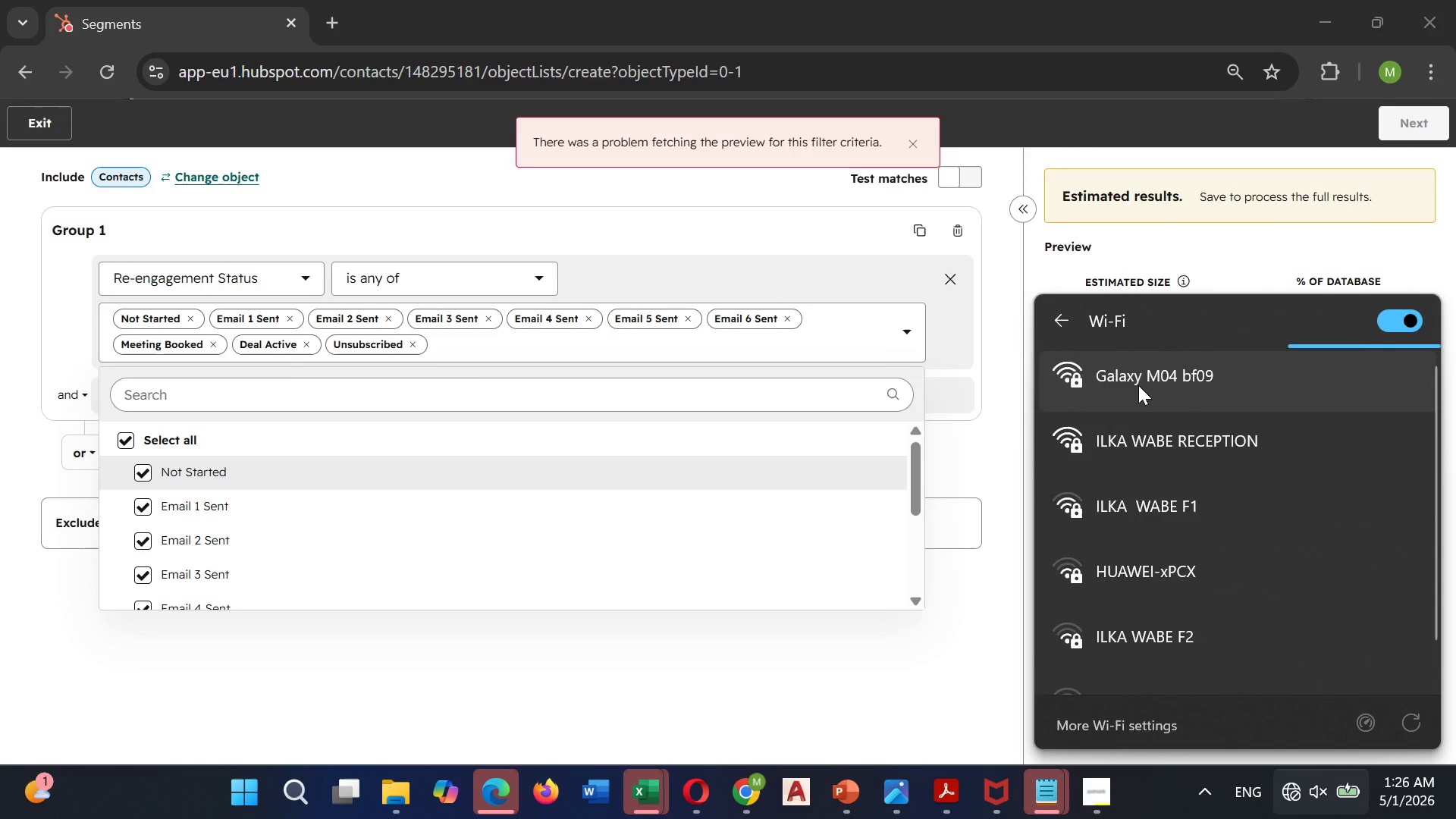 
left_click([1143, 379])
 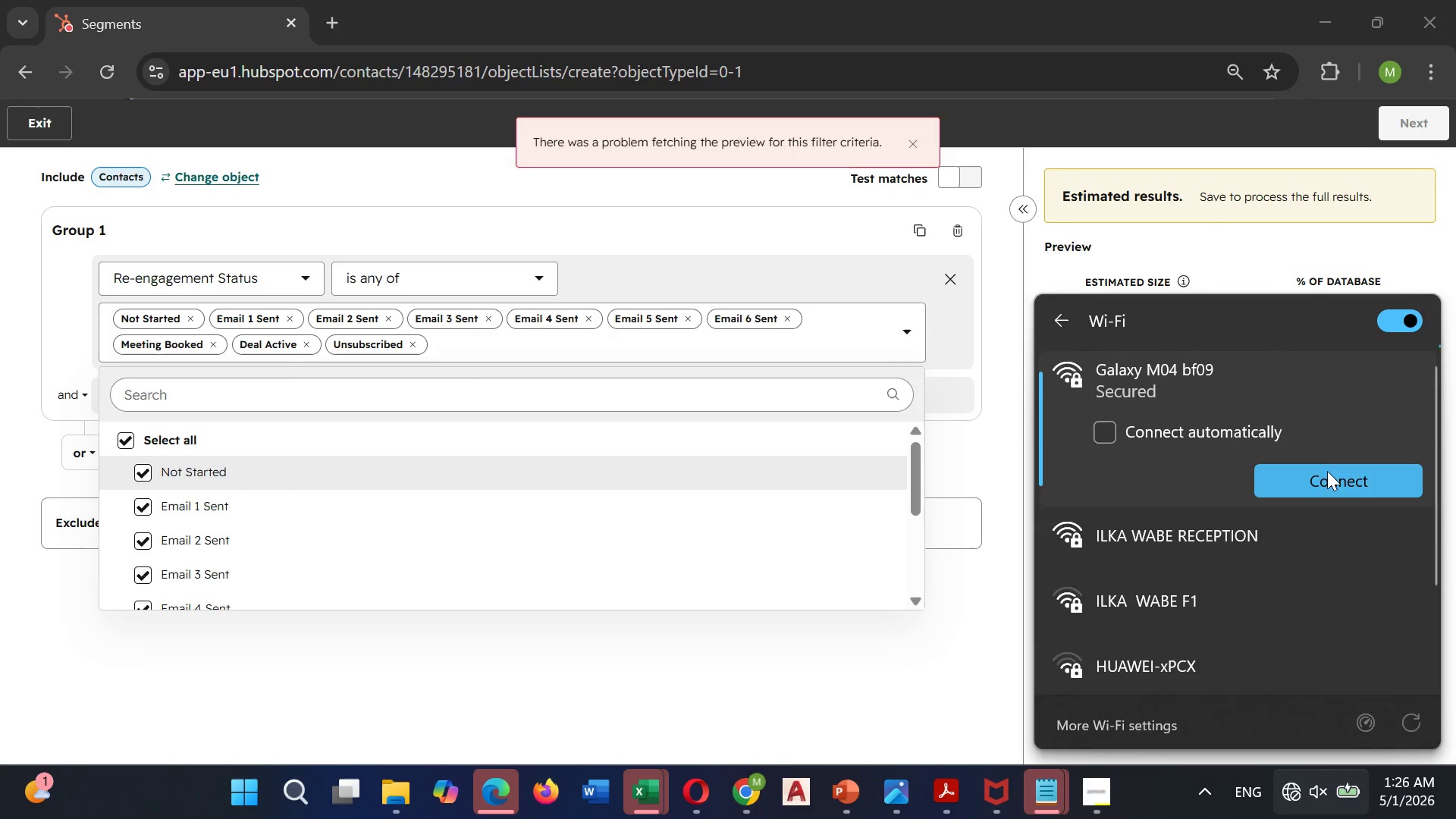 
left_click([1326, 472])
 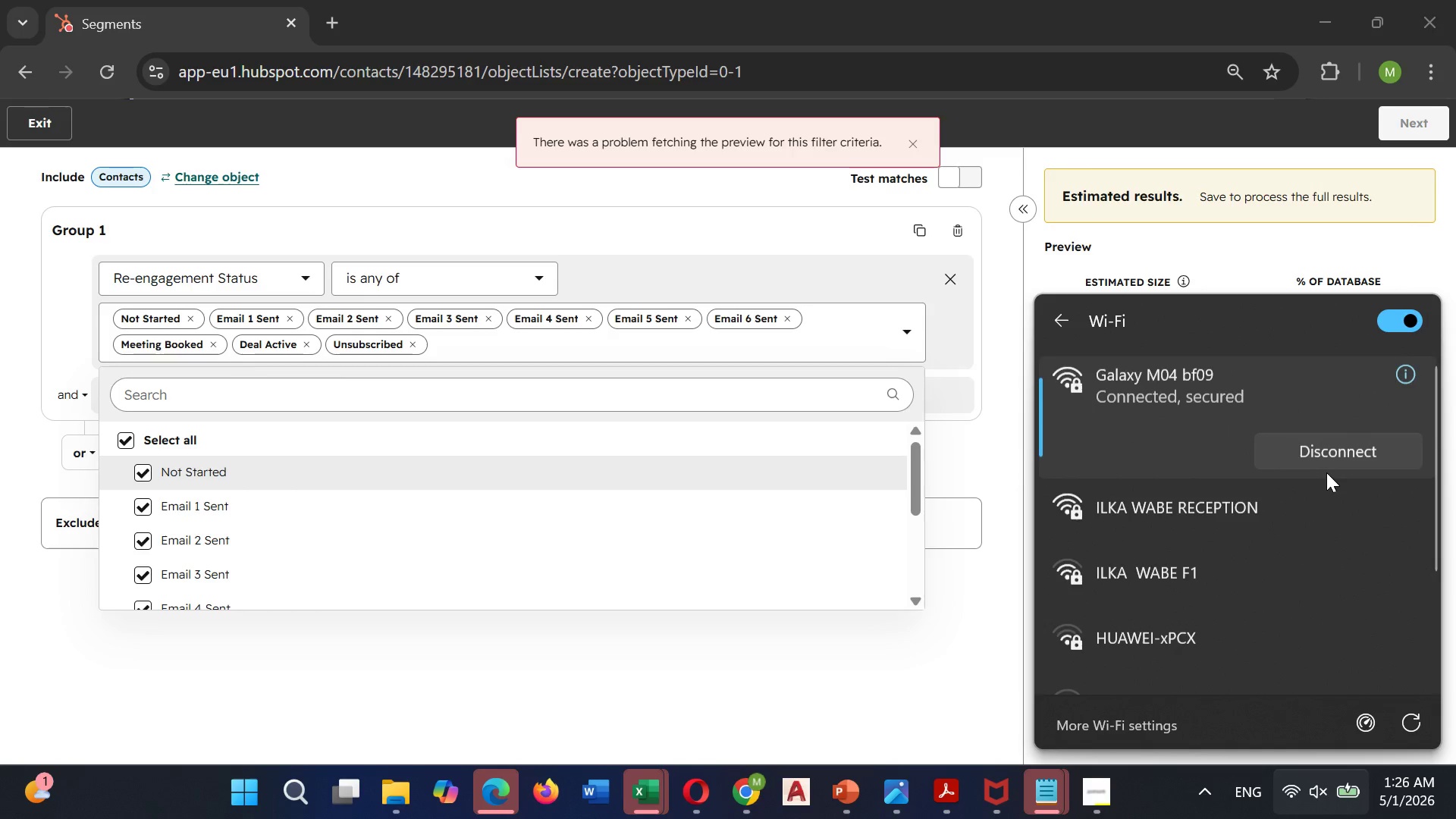 
left_click([949, 660])
 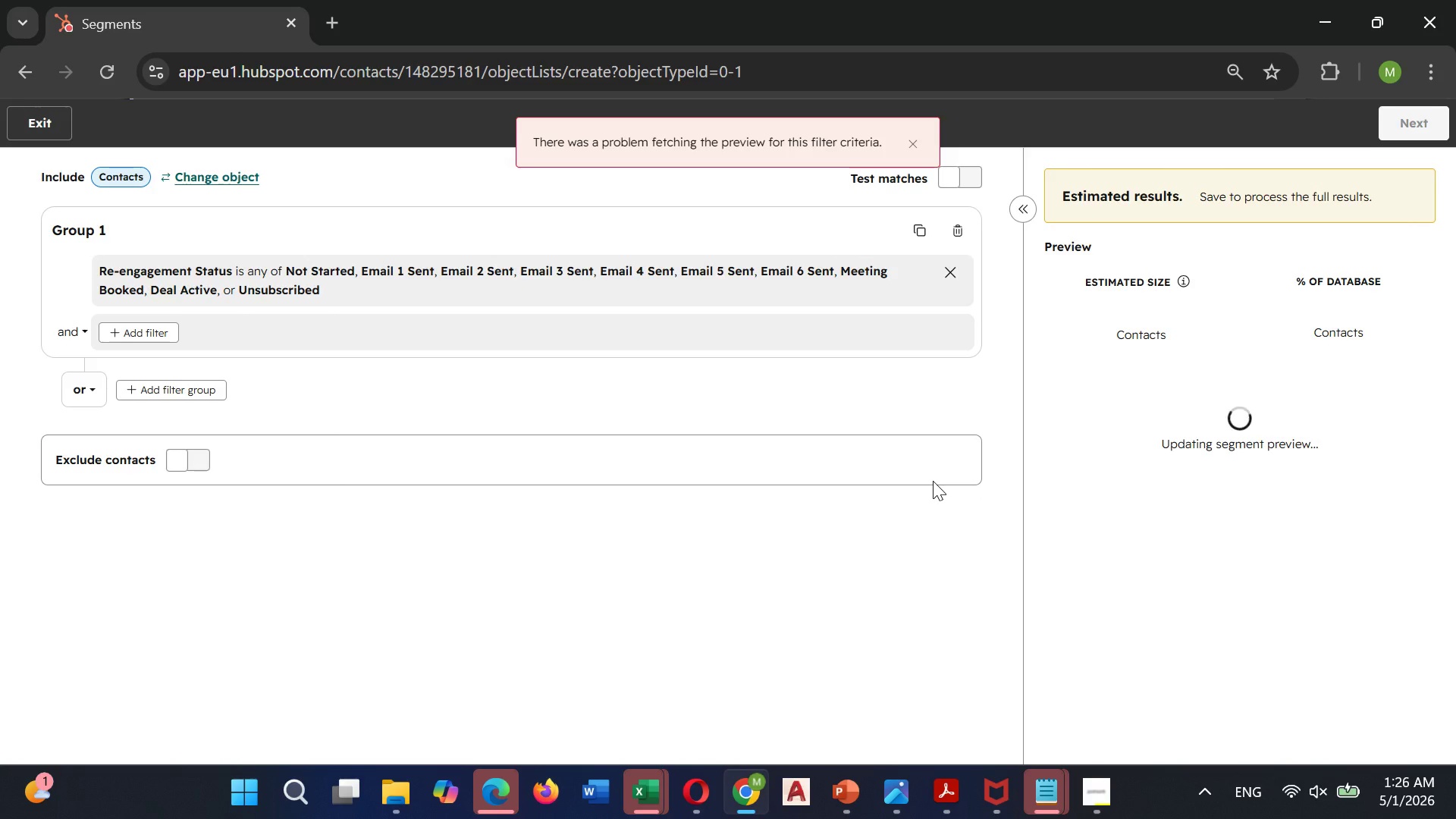 
wait(17.69)
 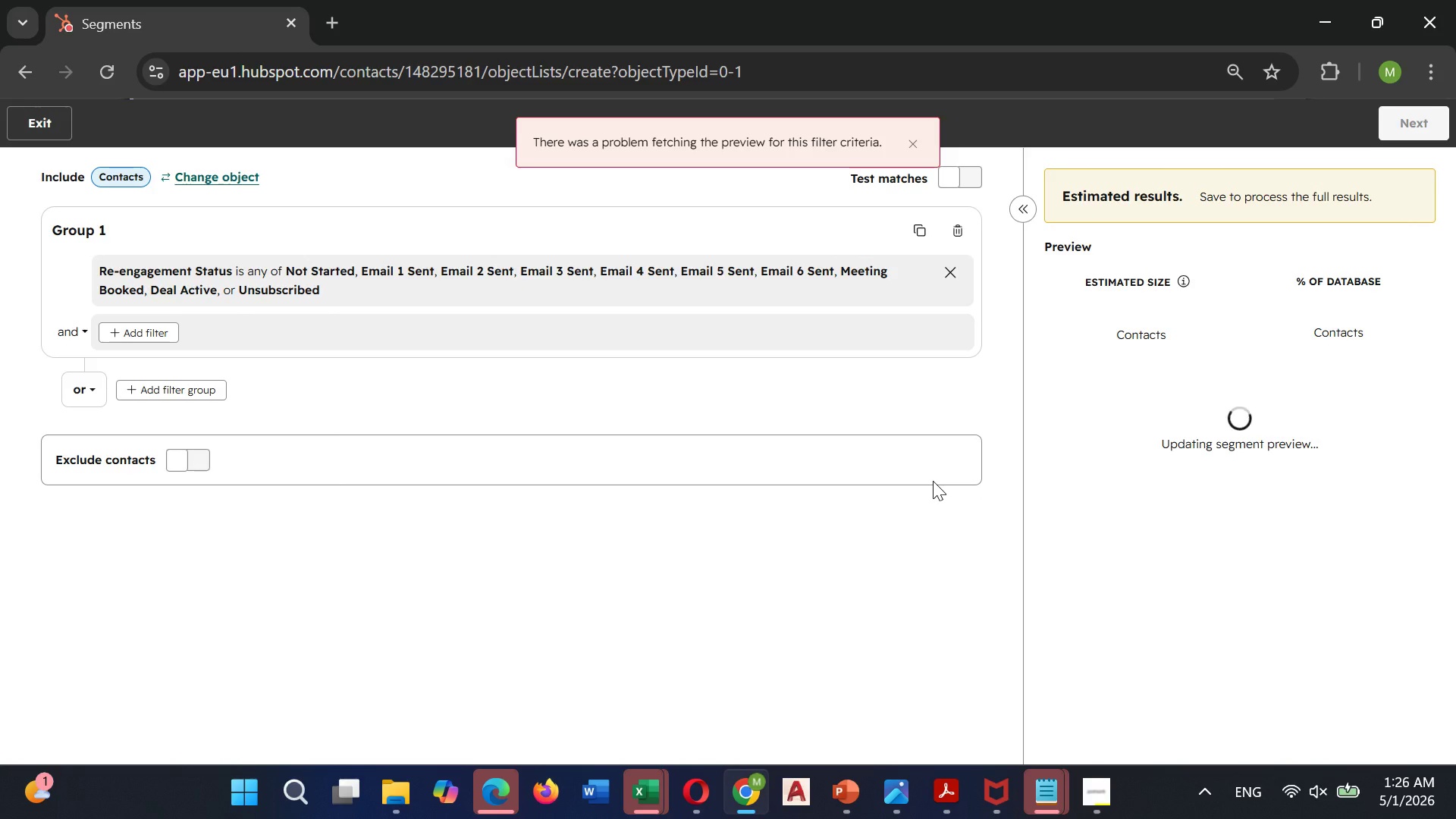 
left_click([915, 142])
 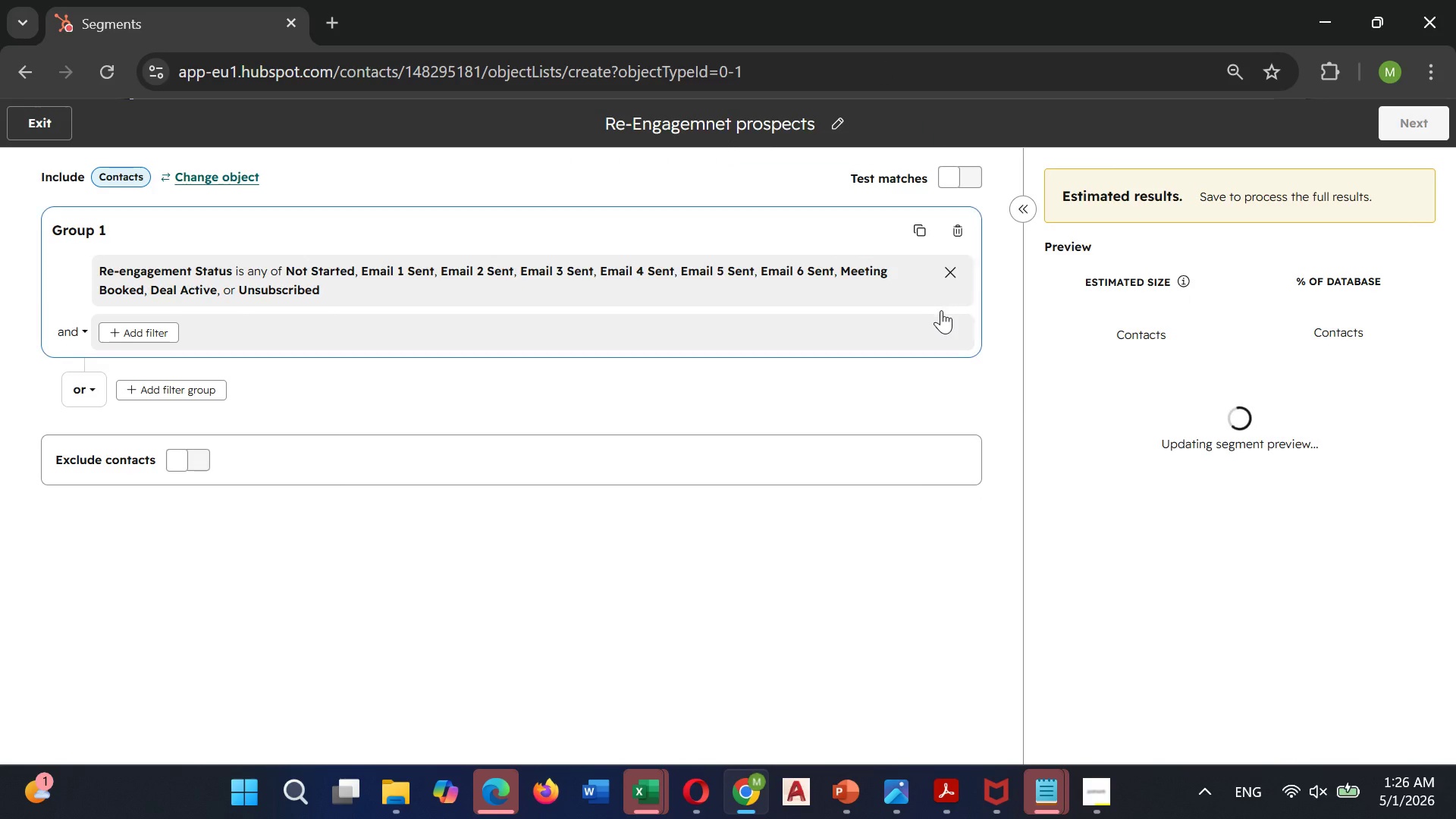 
scroll: coordinate [966, 315], scroll_direction: down, amount: 3.0
 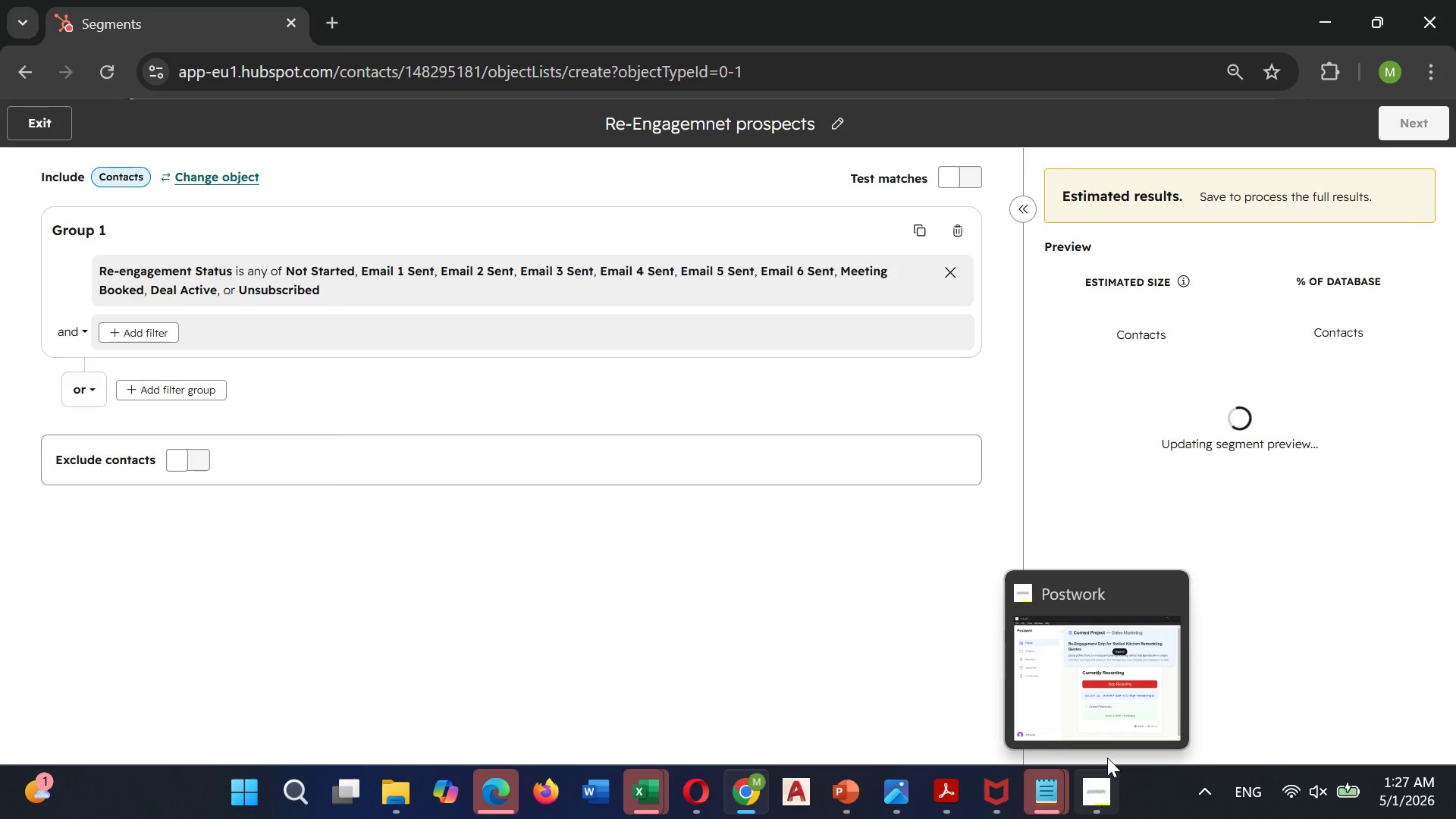 
left_click([1104, 717])